 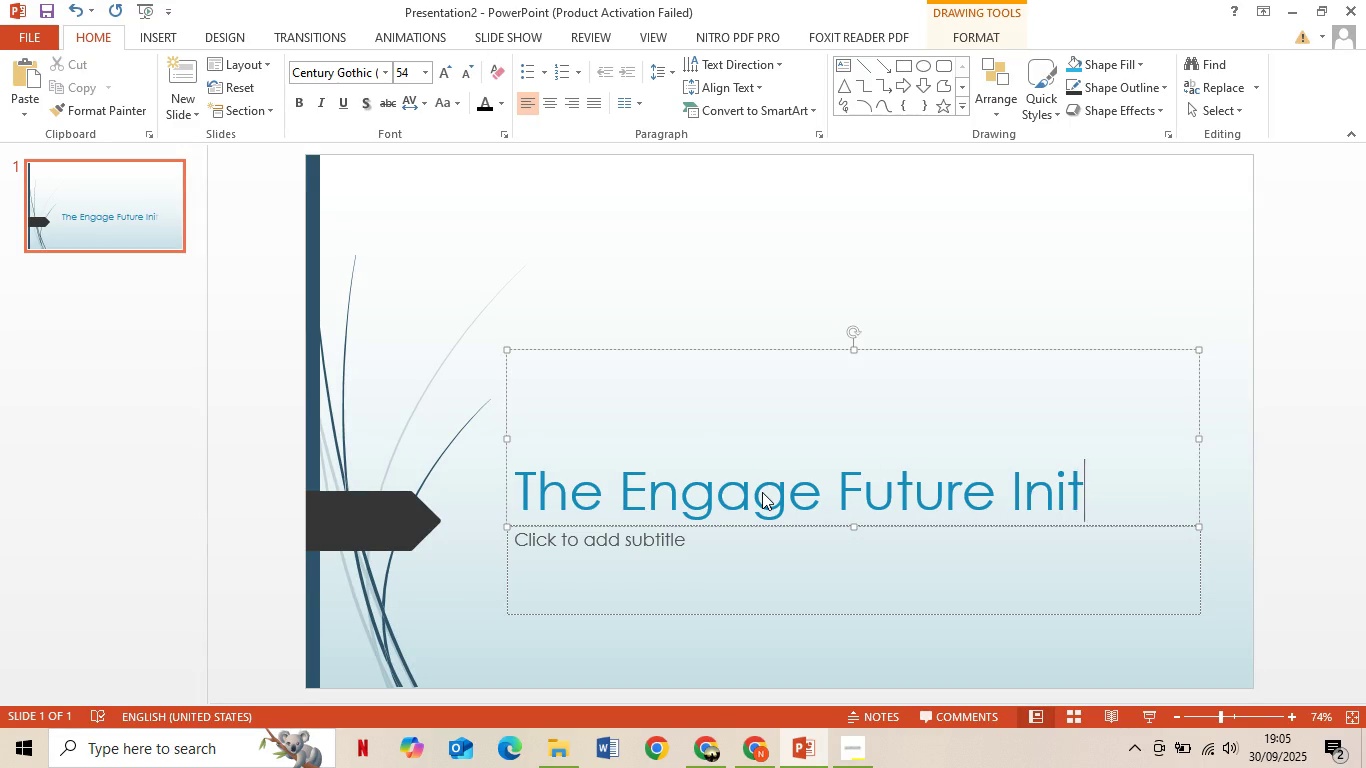 
key(Control+A)
 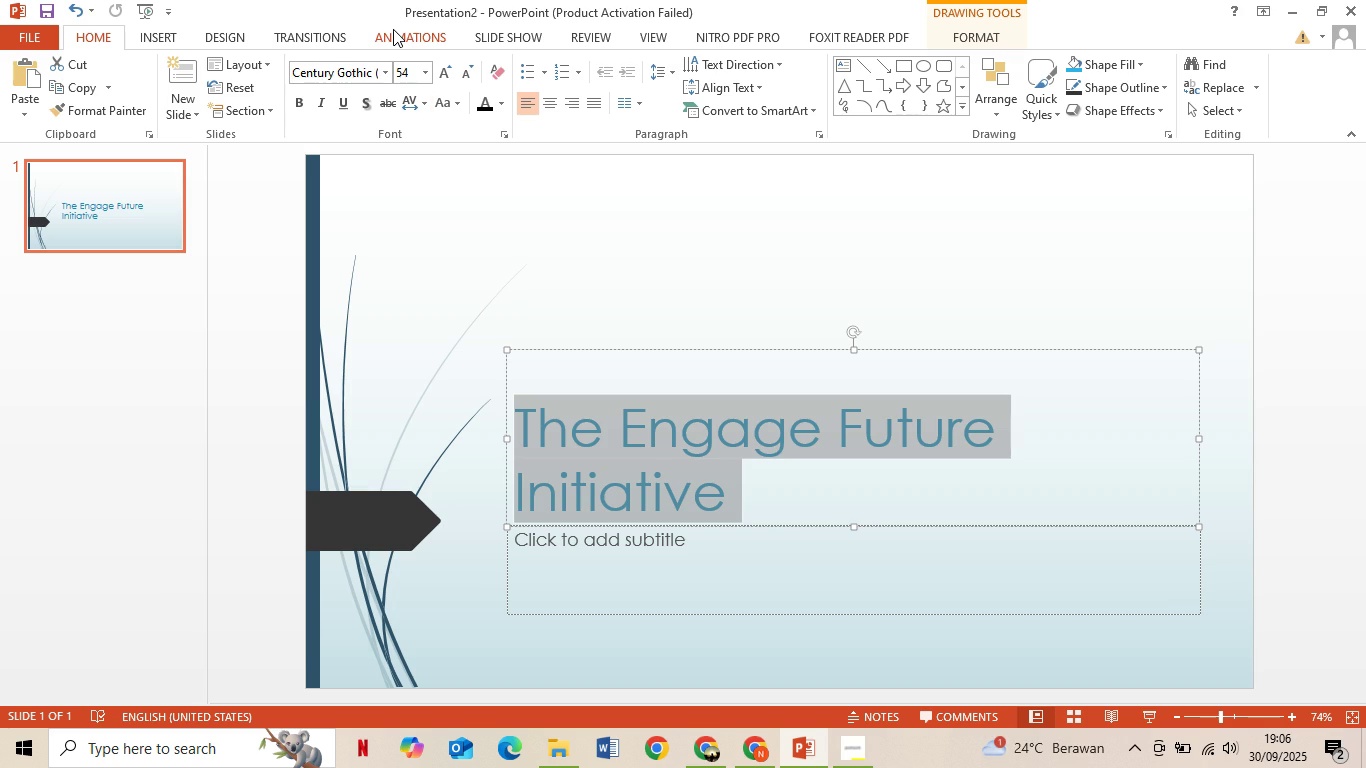 
key(Control+B)
 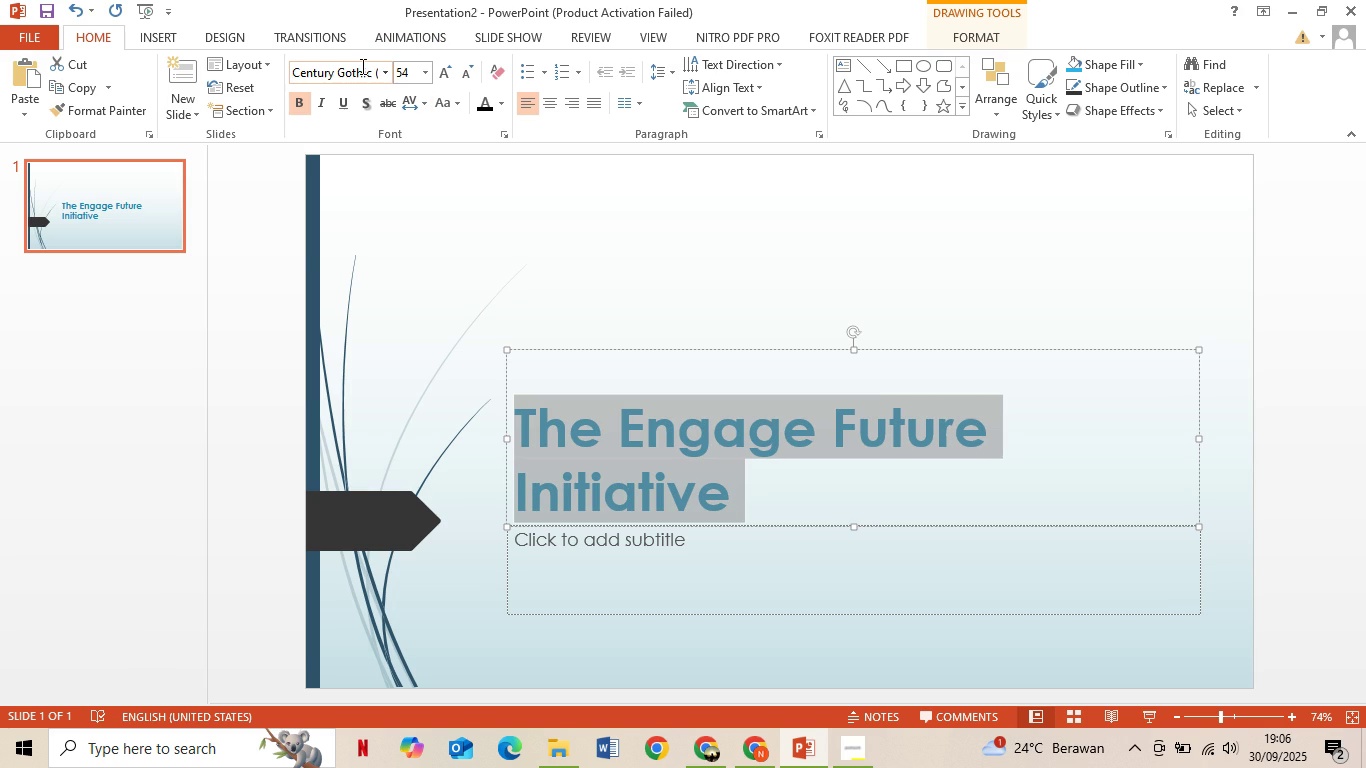 
left_click([361, 66])
 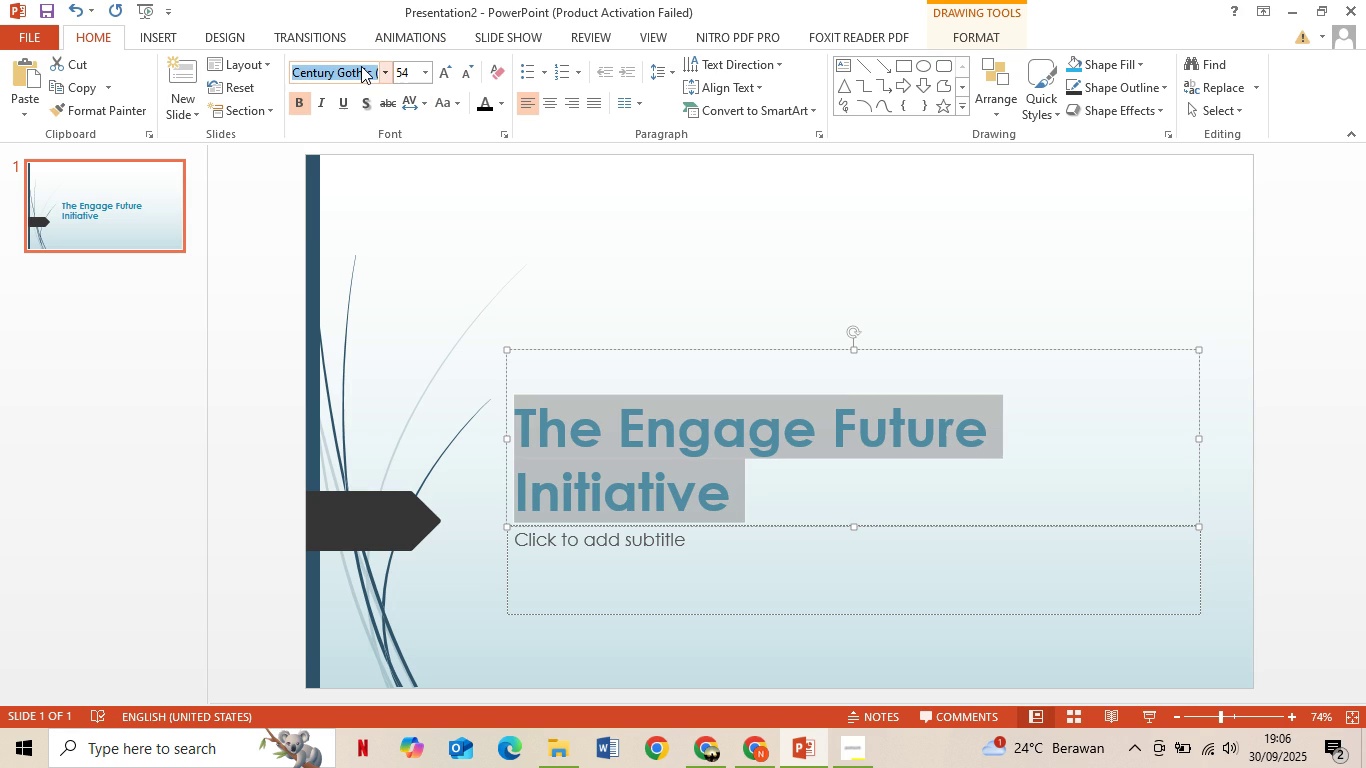 
type(ti)
 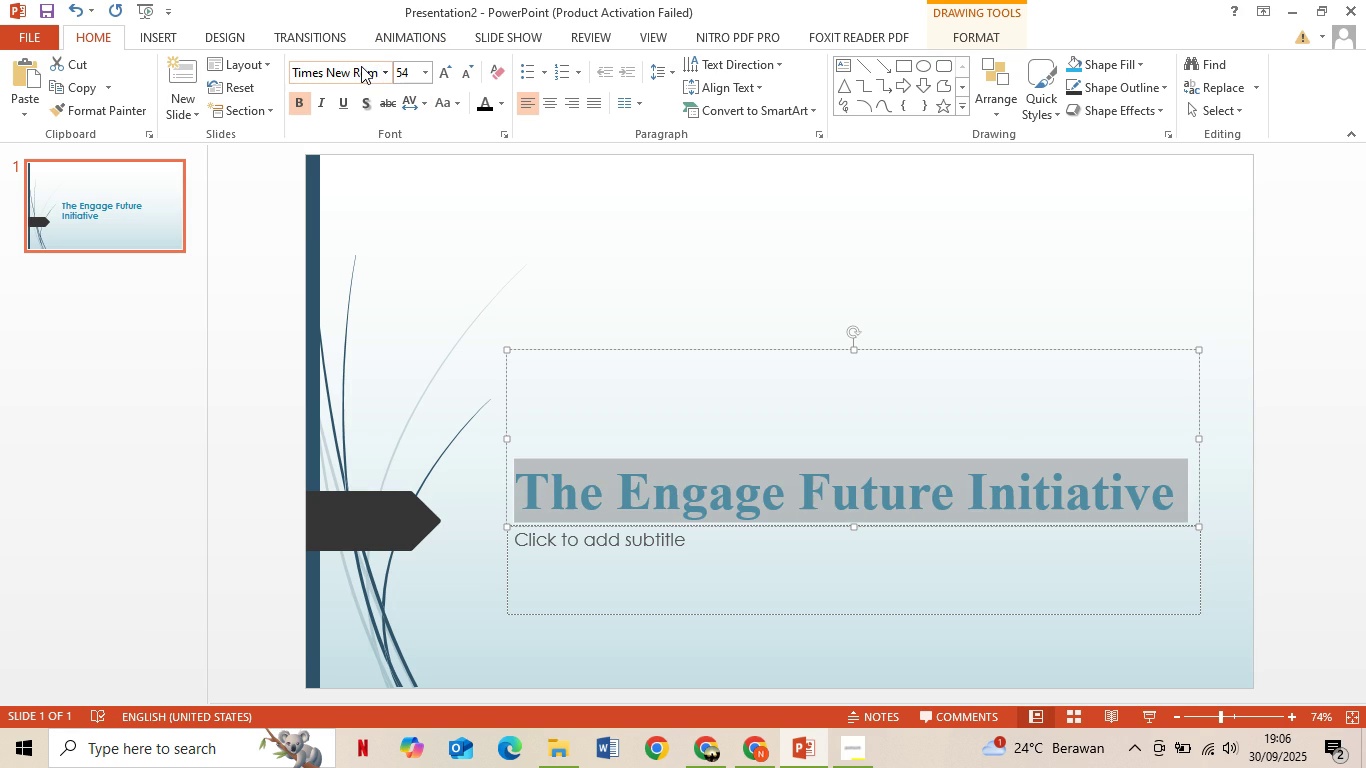 
key(Enter)
 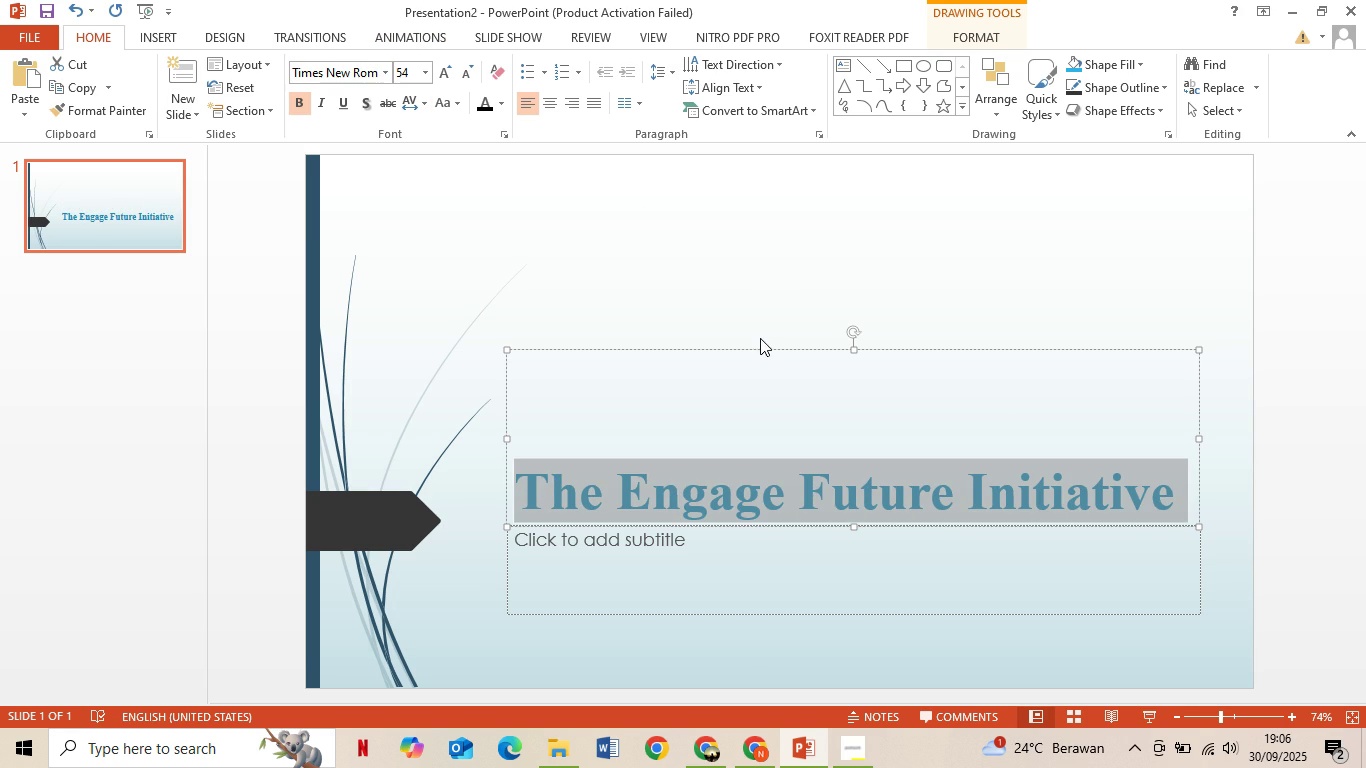 
left_click_drag(start_coordinate=[767, 346], to_coordinate=[716, 123])
 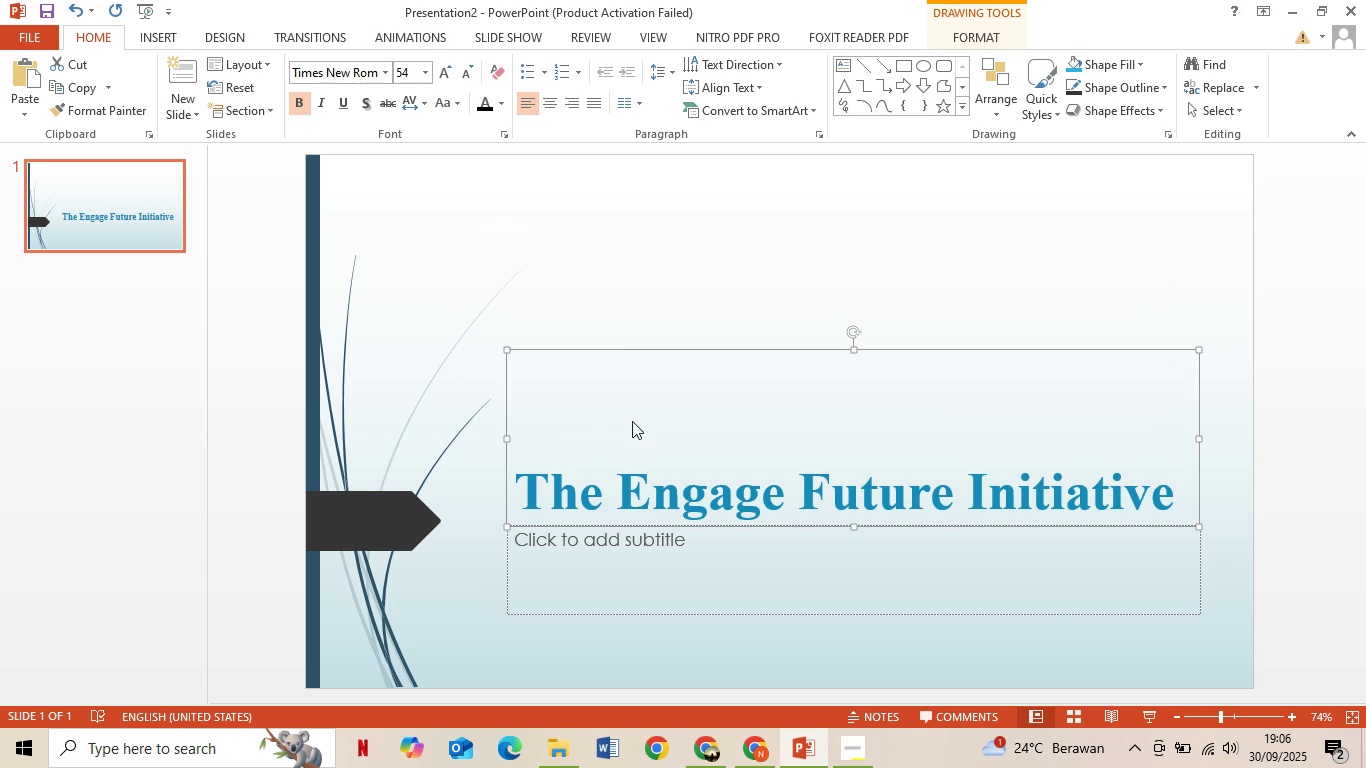 
left_click([632, 421])
 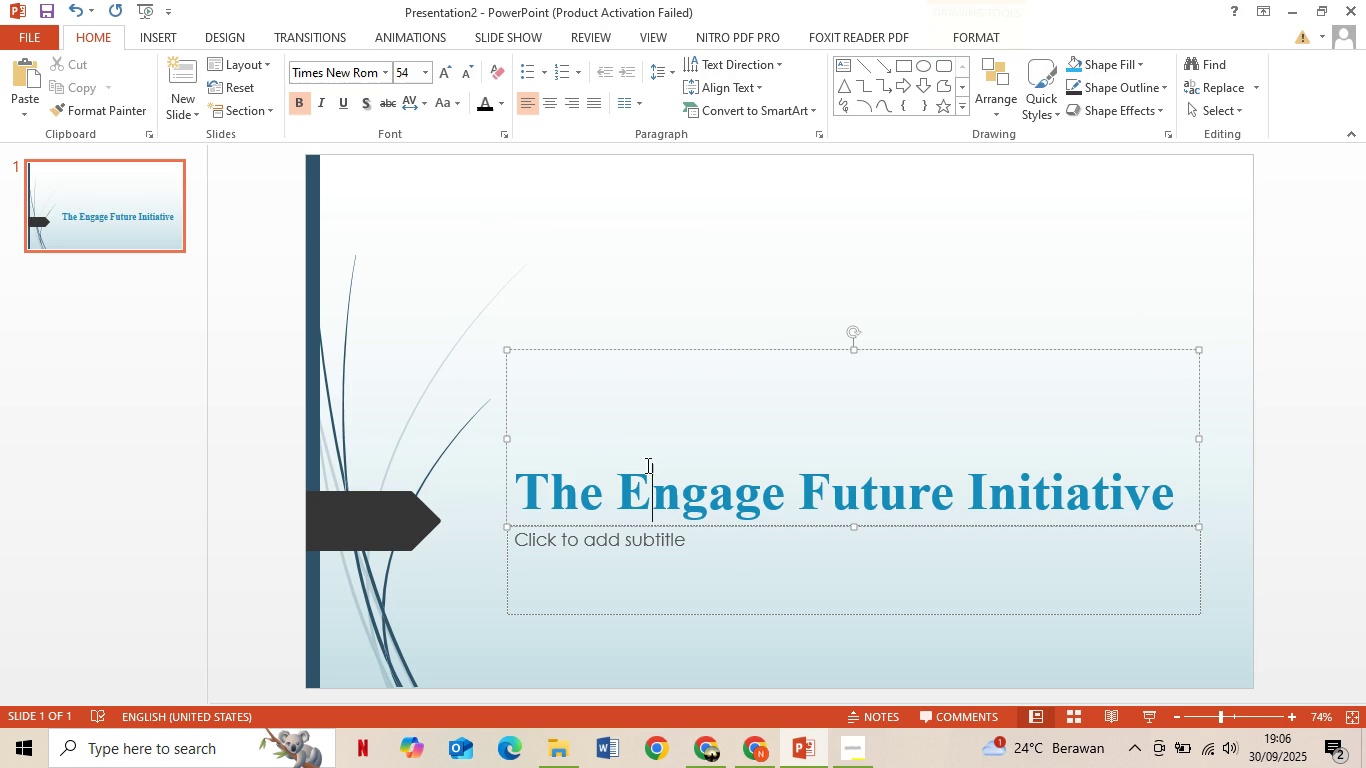 
left_click([646, 465])
 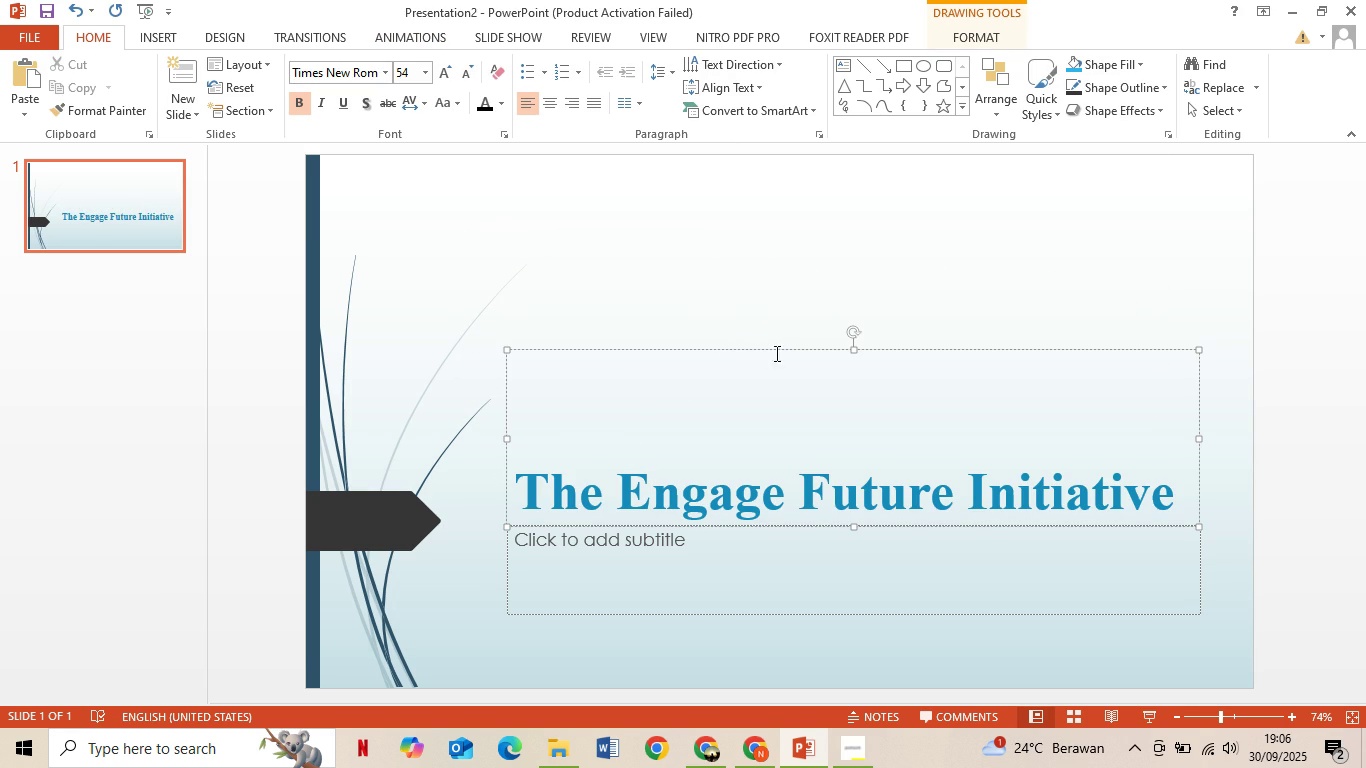 
left_click([802, 386])
 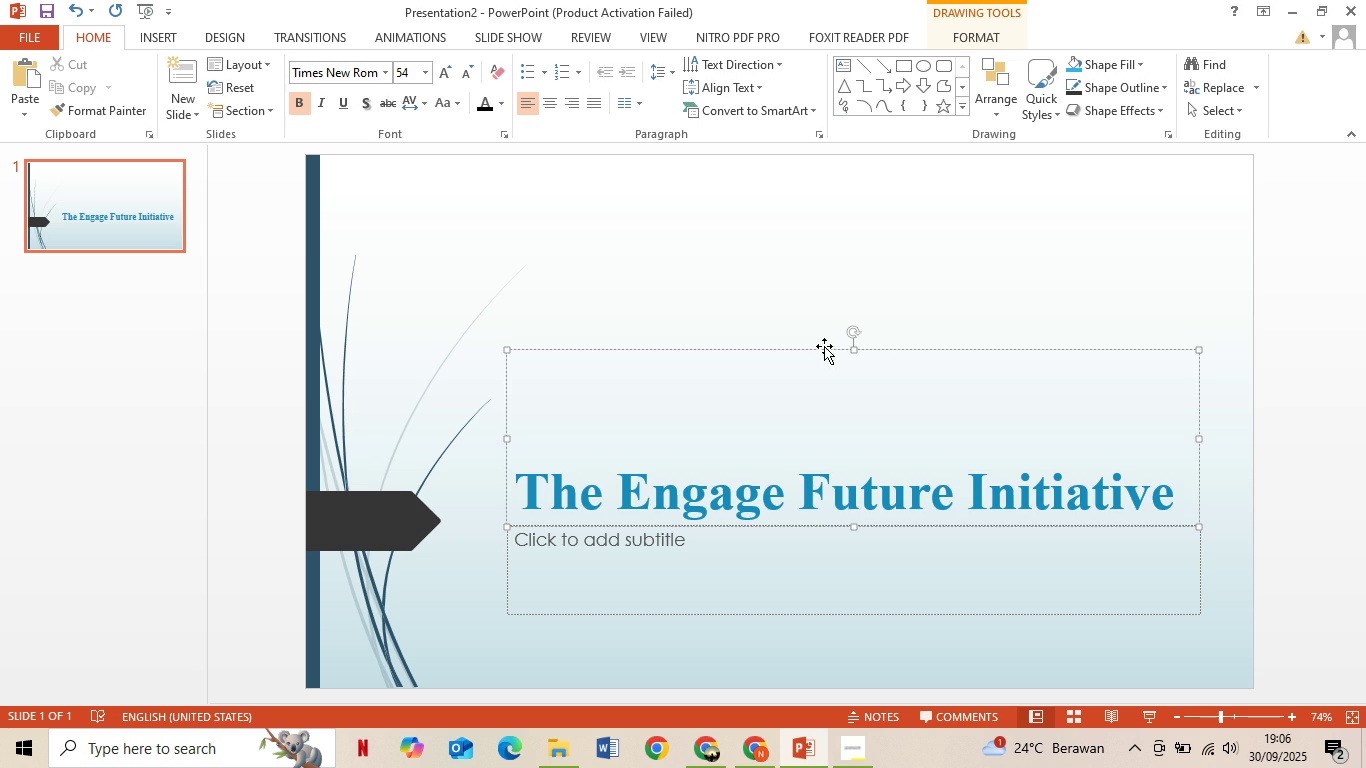 
left_click([824, 346])
 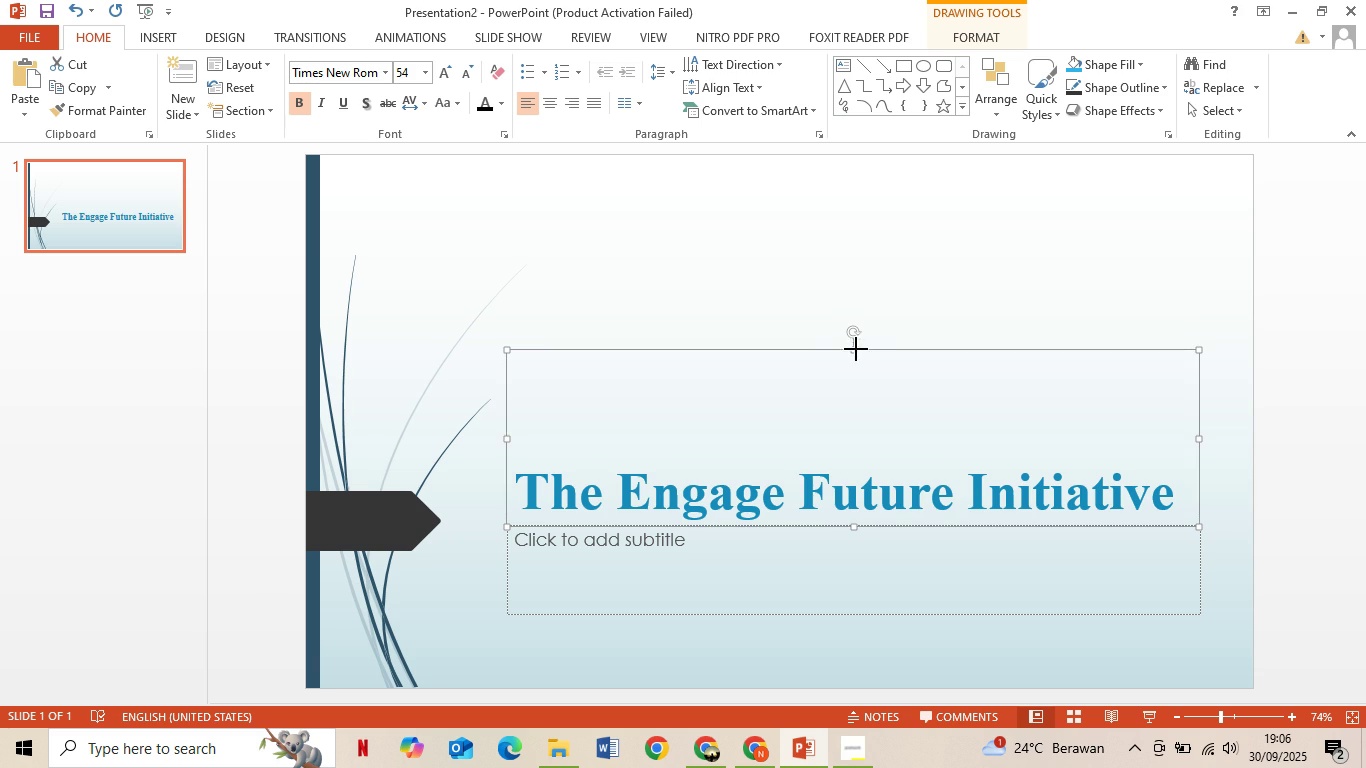 
left_click_drag(start_coordinate=[856, 349], to_coordinate=[856, 405])
 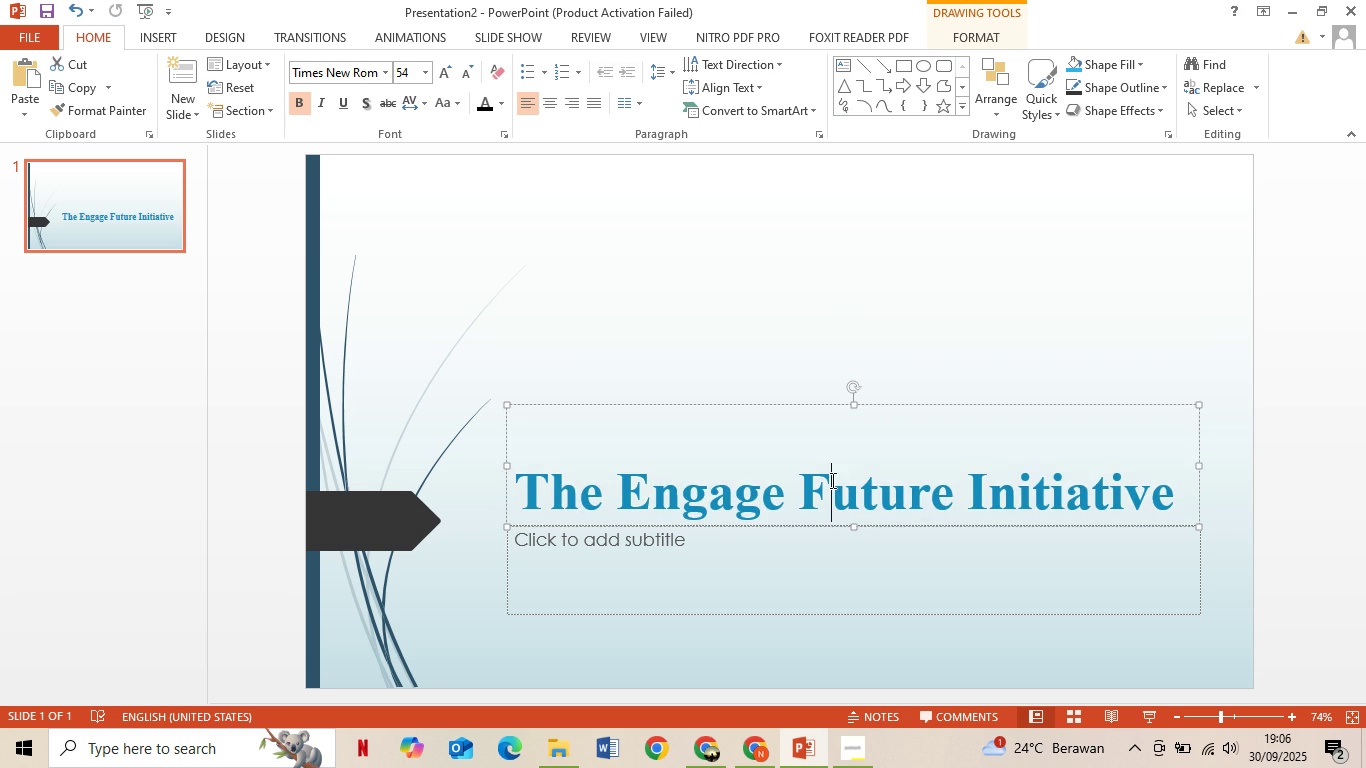 
left_click([831, 480])
 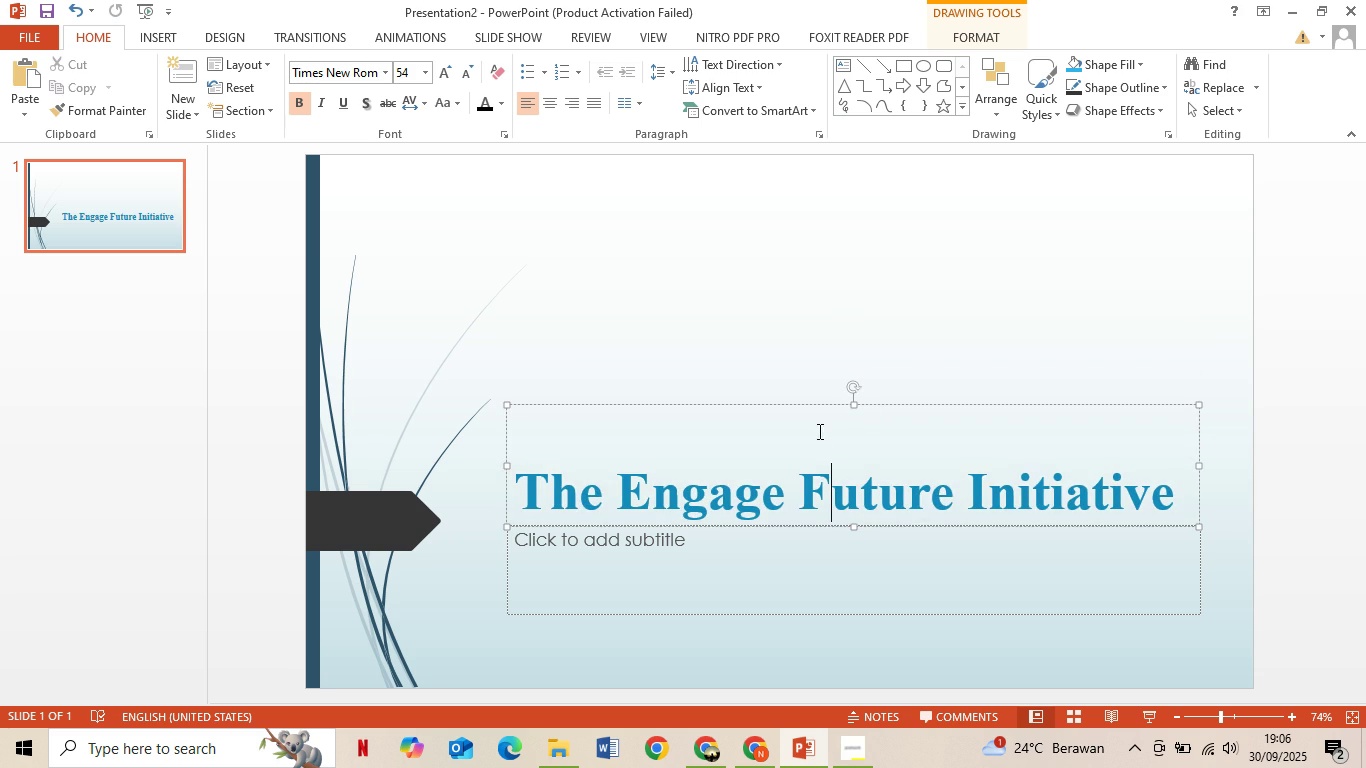 
key(Control+A)
 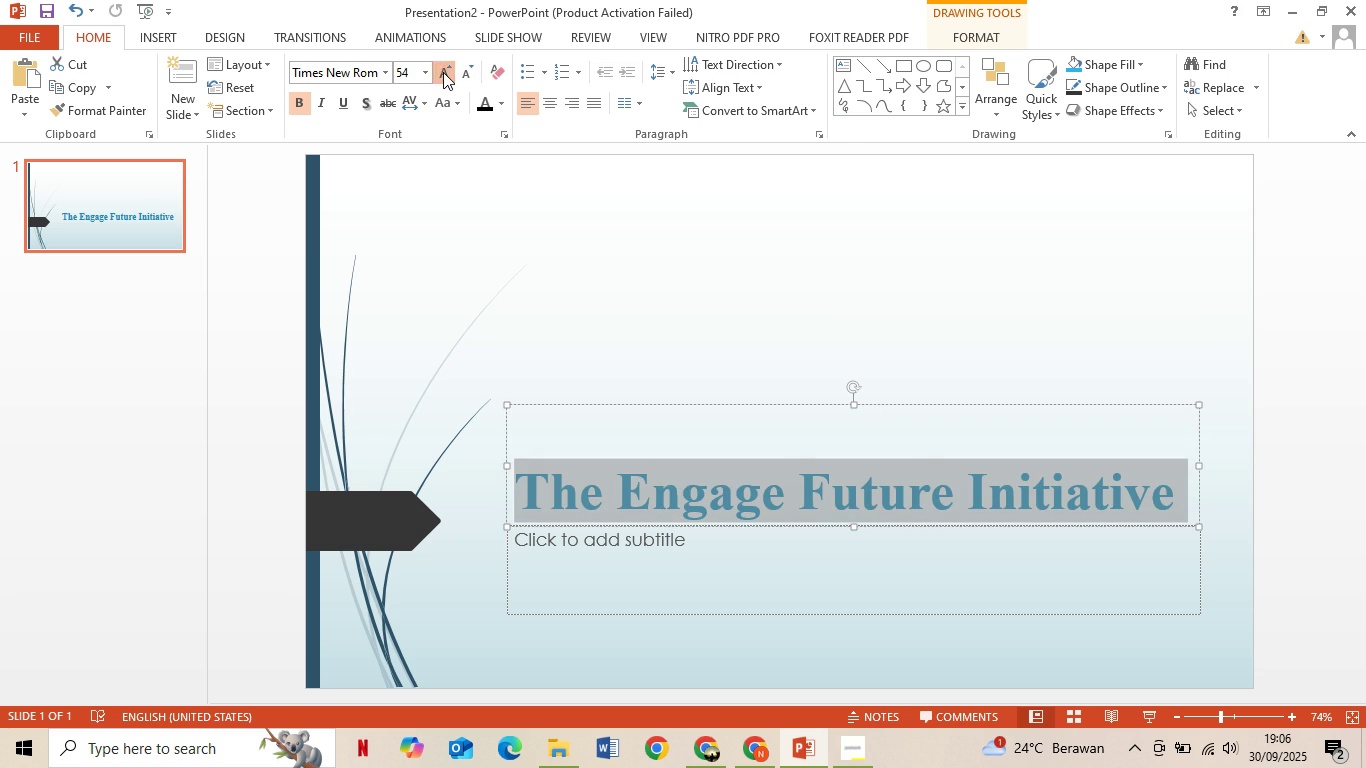 
double_click([443, 72])
 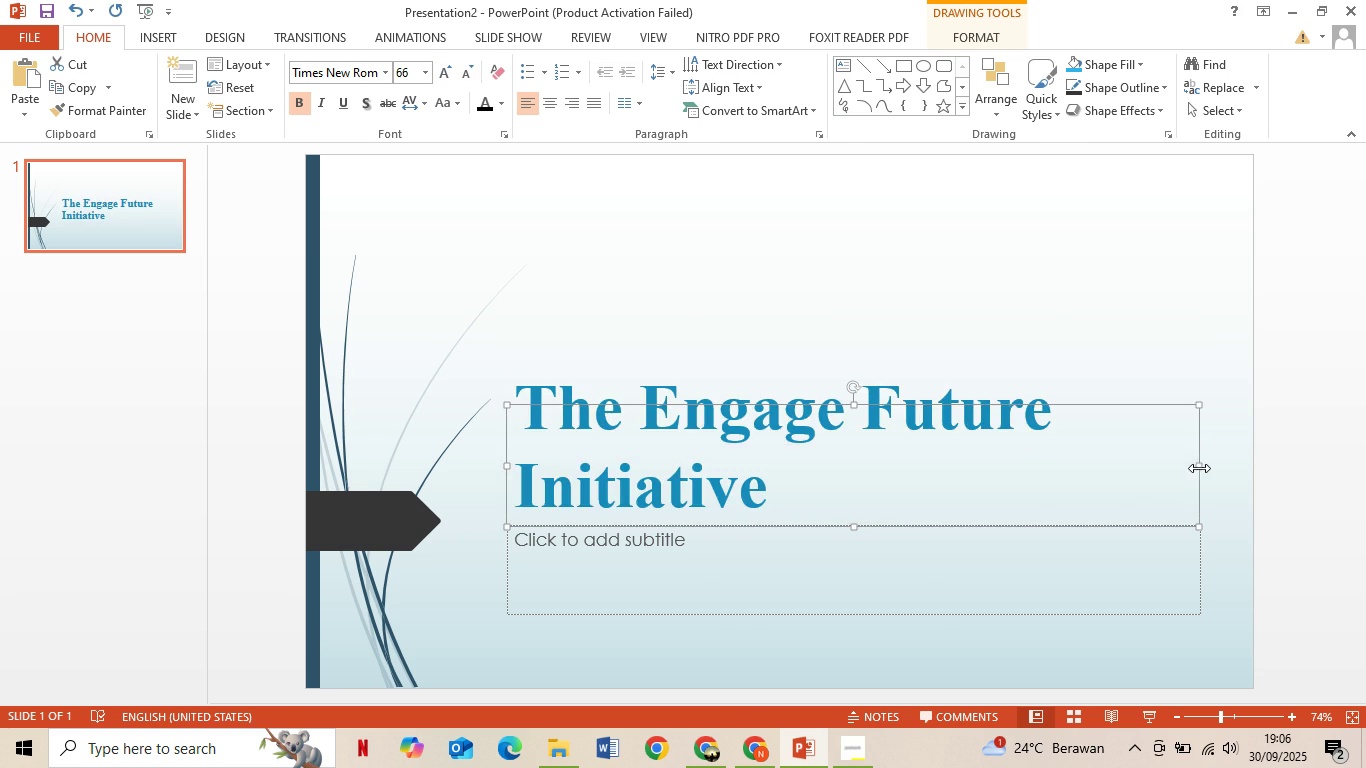 
left_click_drag(start_coordinate=[1200, 467], to_coordinate=[1252, 462])
 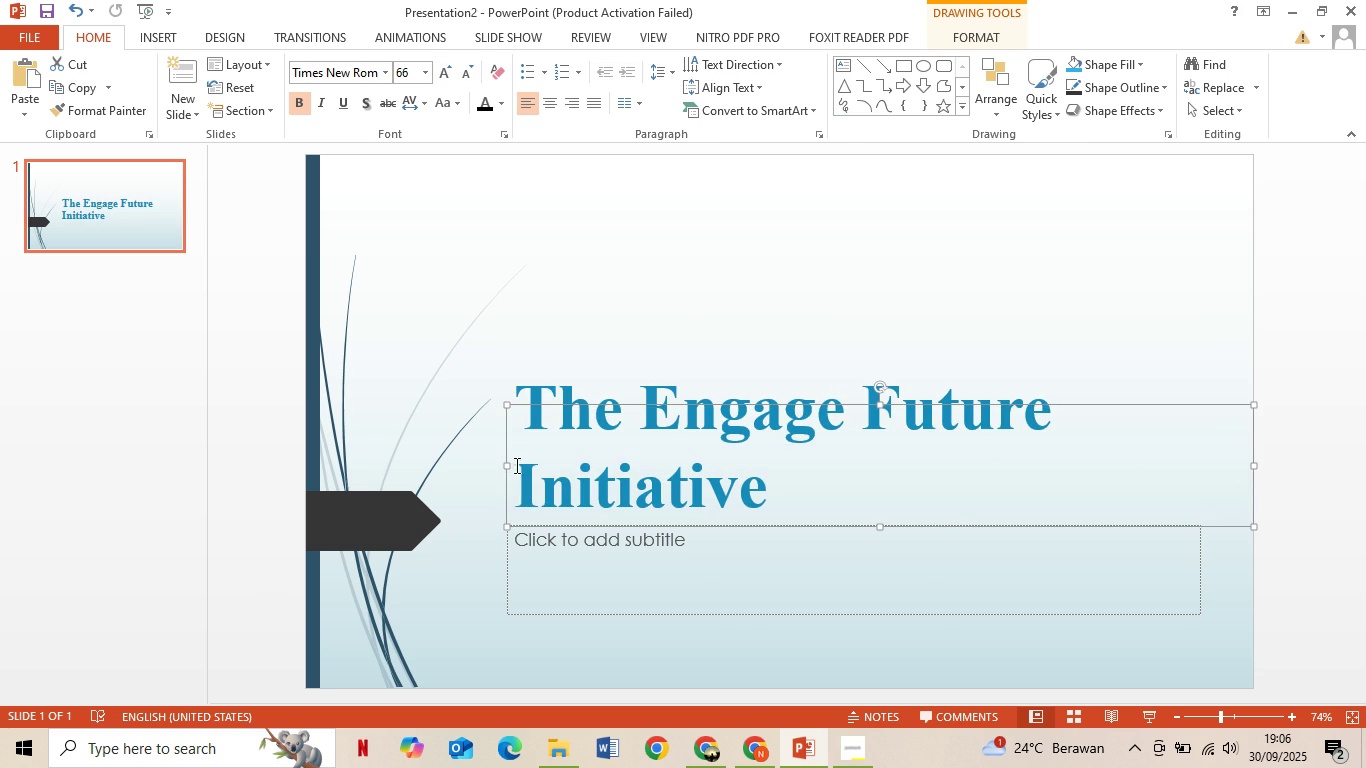 
left_click_drag(start_coordinate=[509, 465], to_coordinate=[470, 466])
 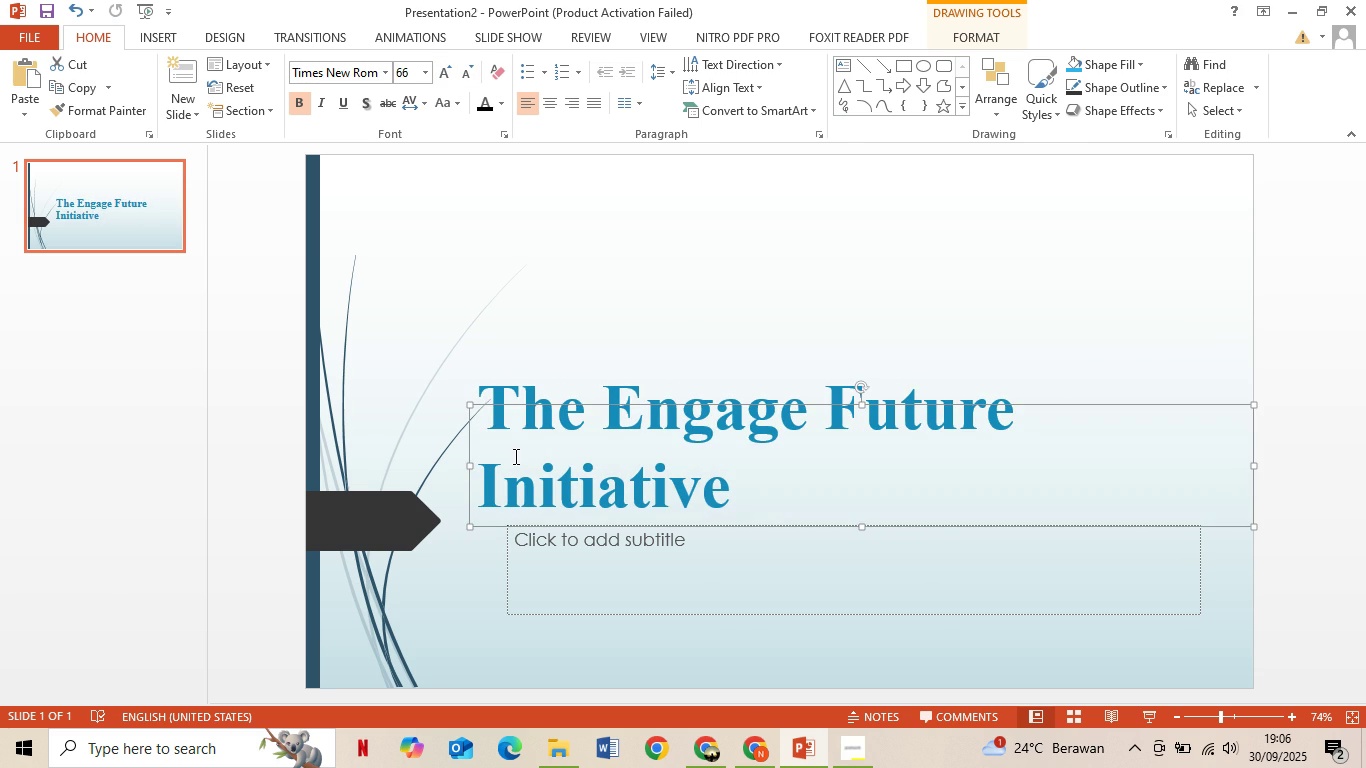 
key(Control+A)
 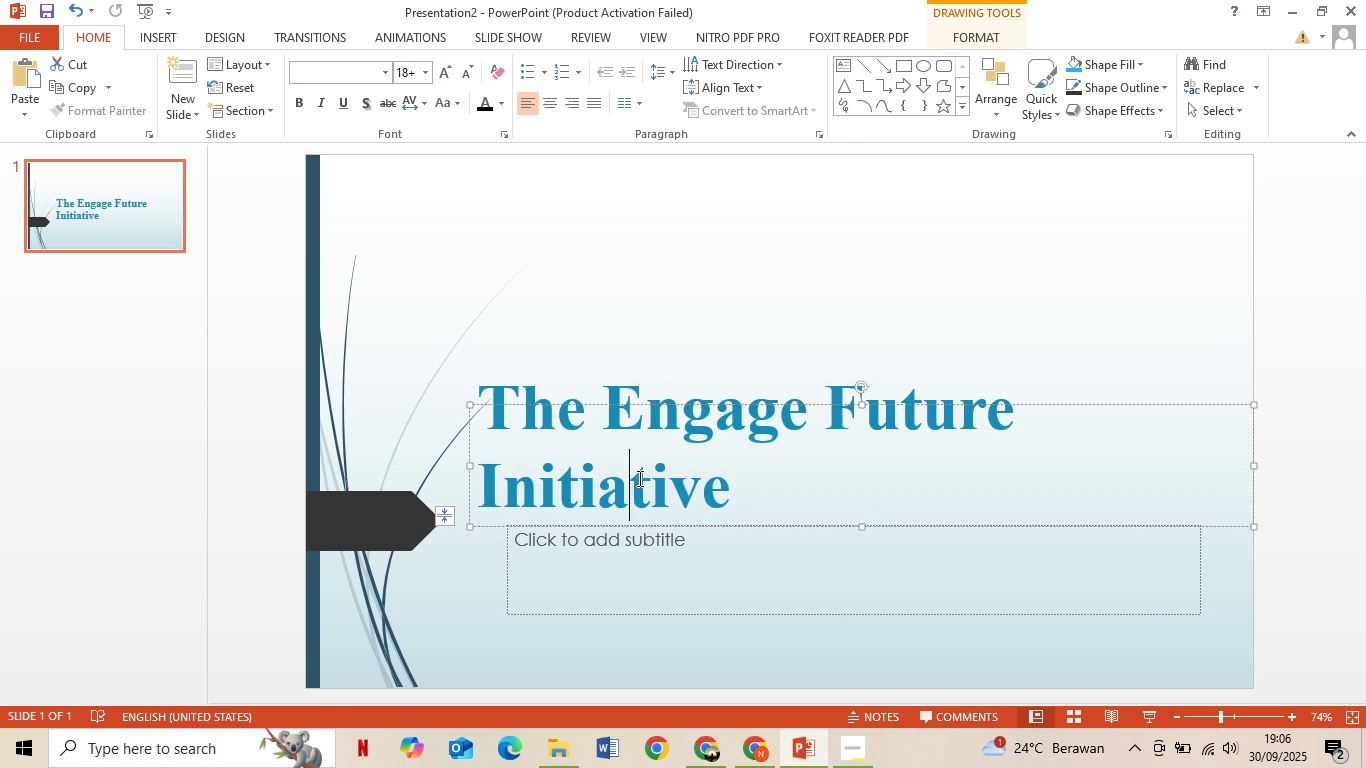 
double_click([638, 478])
 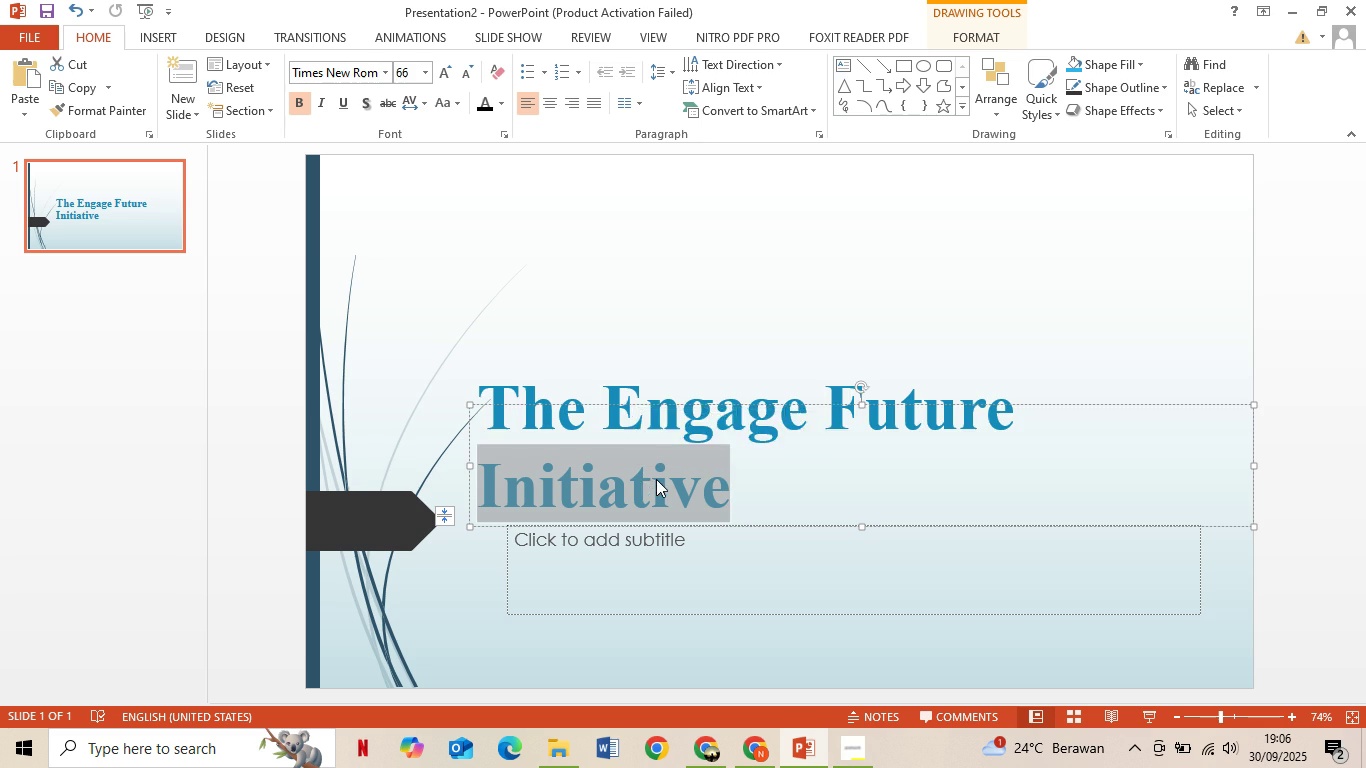 
key(Control+A)
 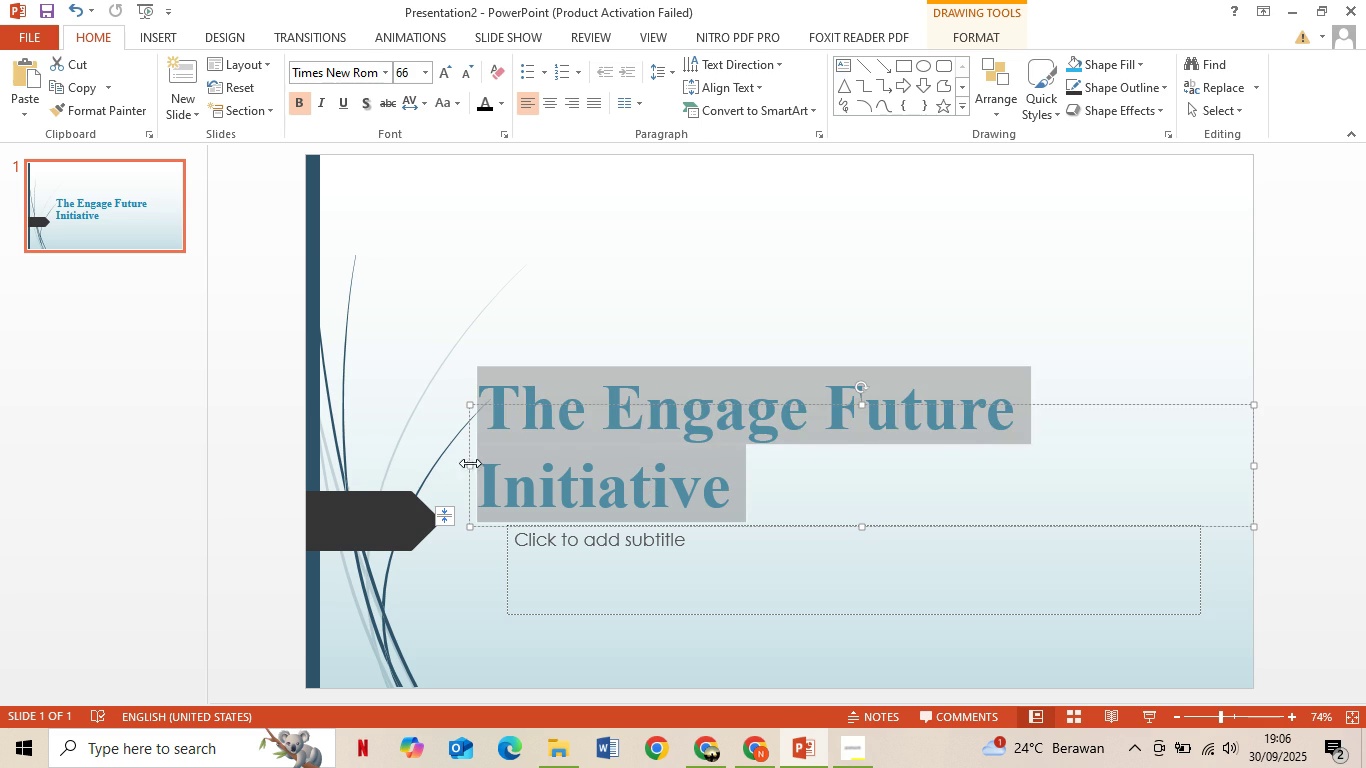 
left_click_drag(start_coordinate=[472, 465], to_coordinate=[429, 461])
 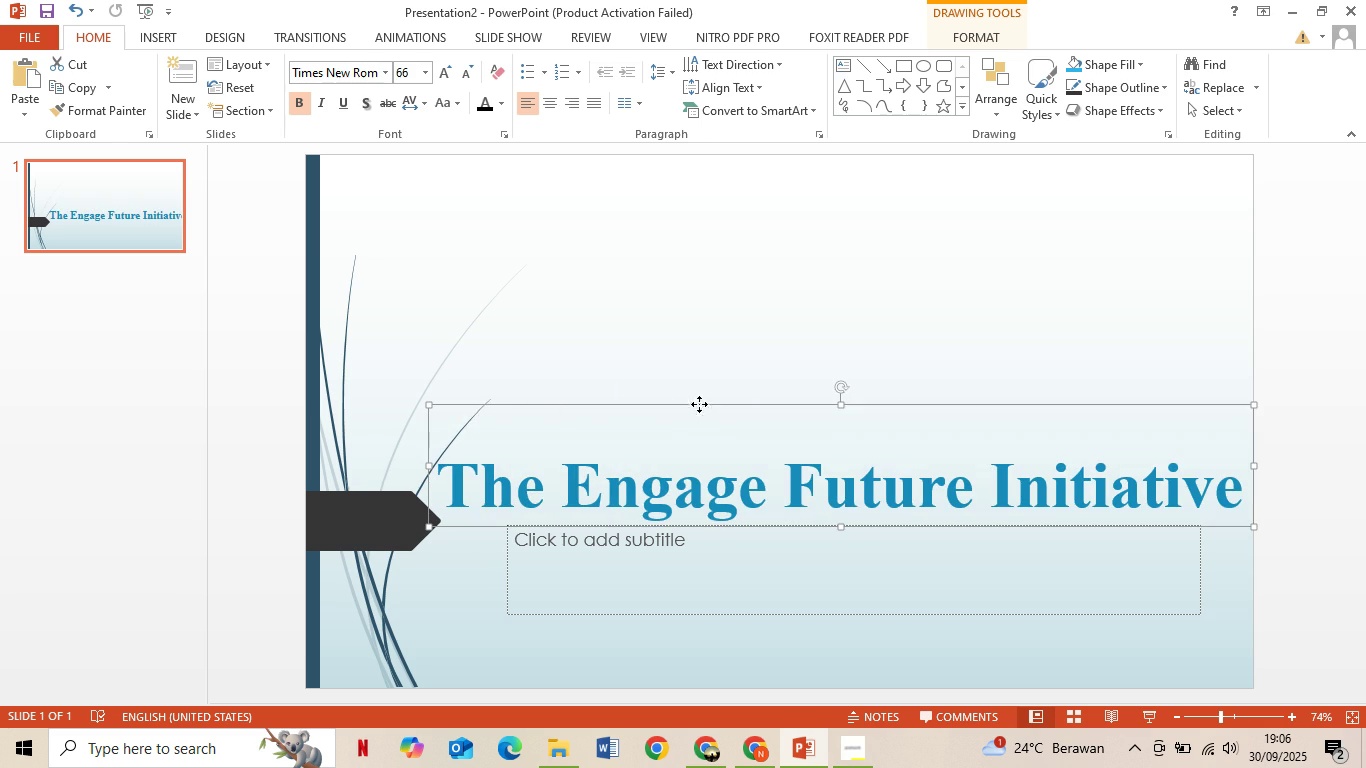 
left_click_drag(start_coordinate=[699, 404], to_coordinate=[652, 154])
 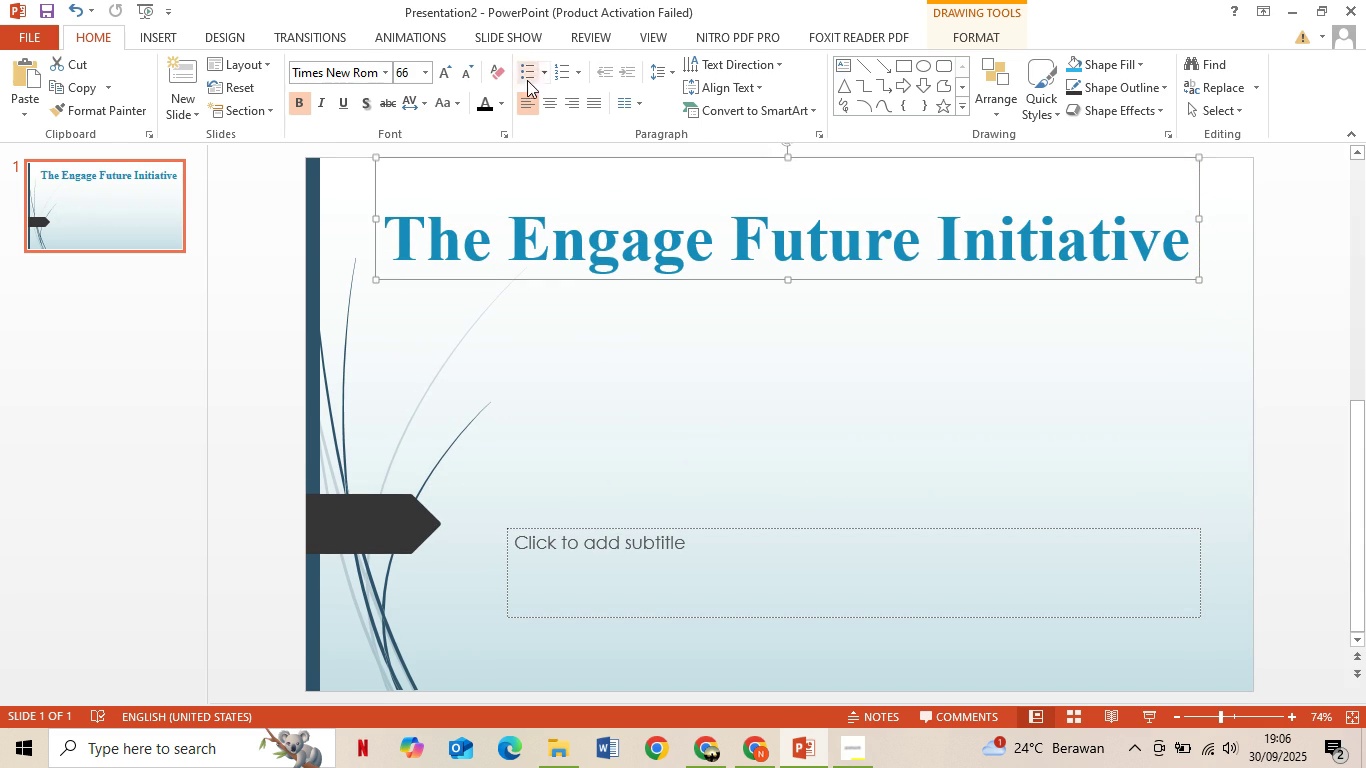 
left_click([553, 105])
 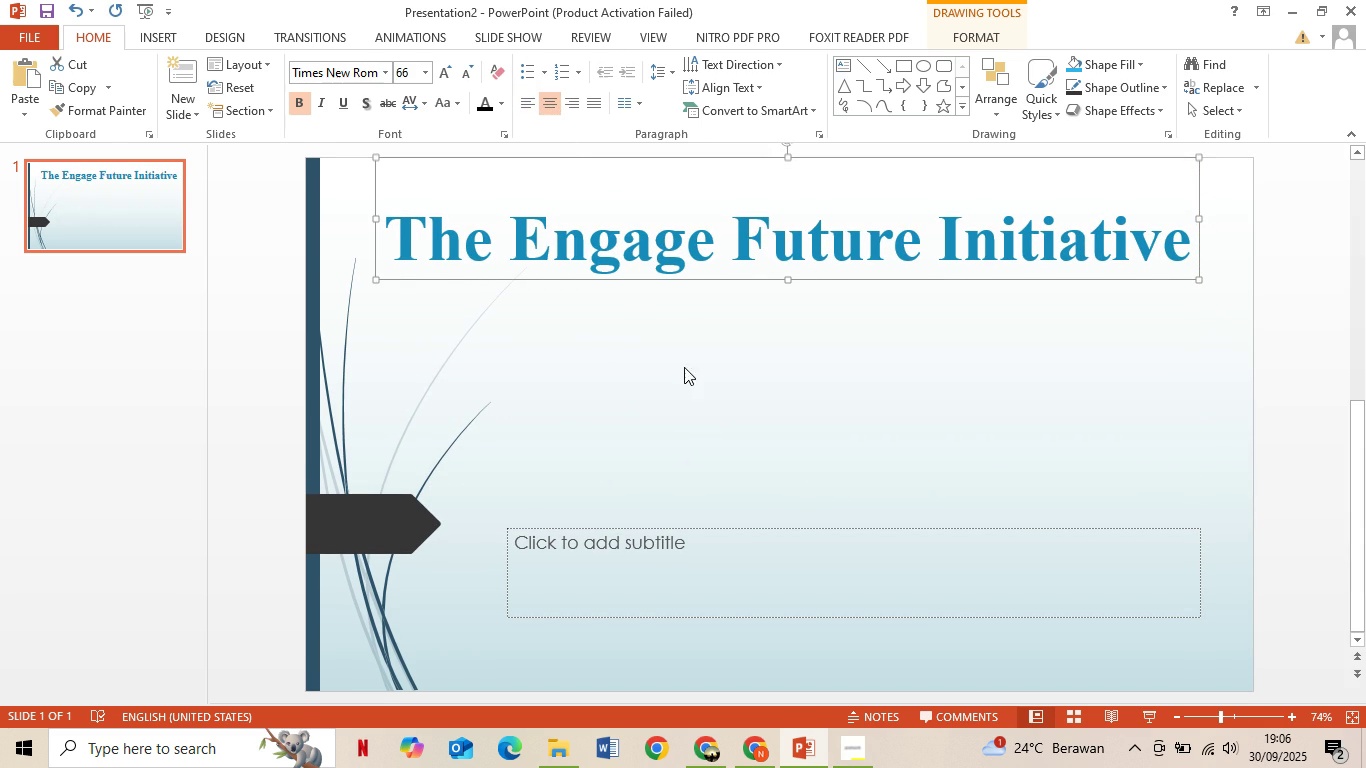 
left_click([687, 378])
 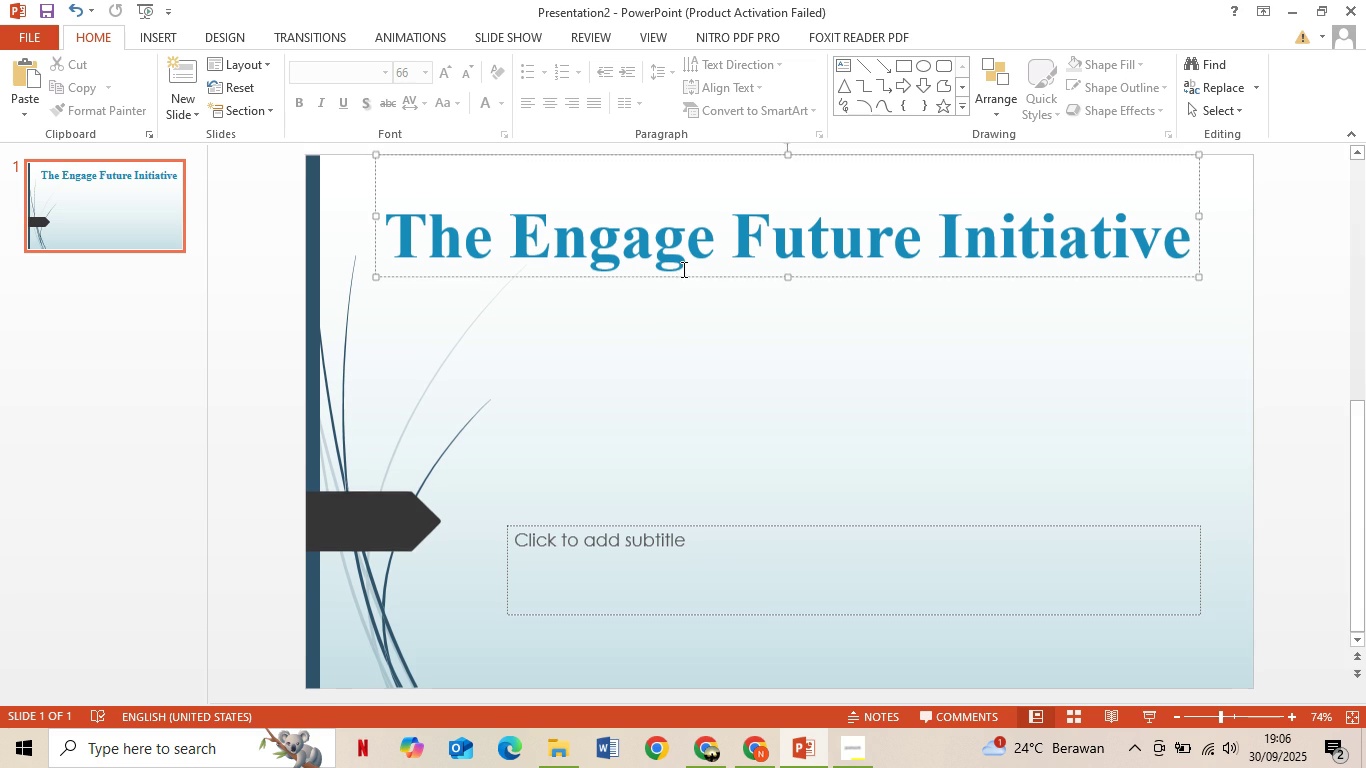 
left_click_drag(start_coordinate=[682, 269], to_coordinate=[696, 333])
 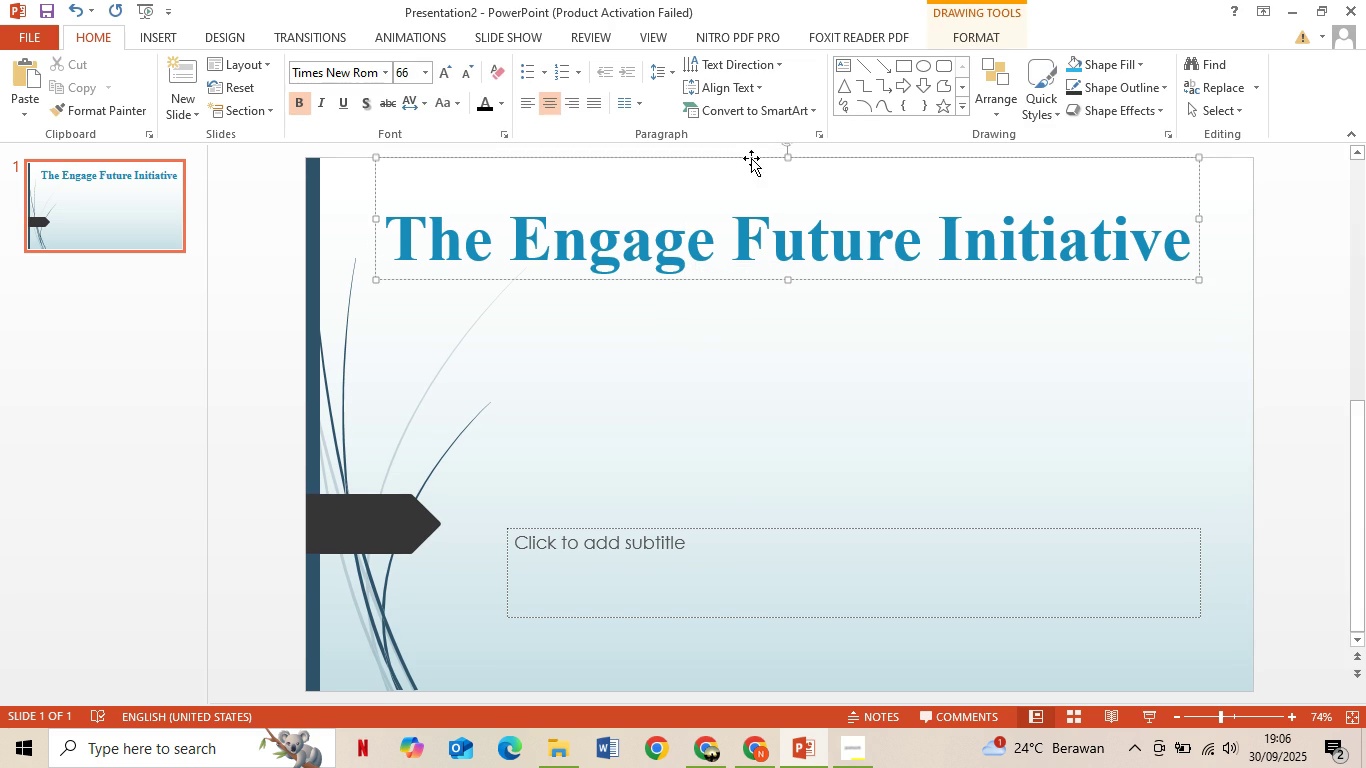 
left_click_drag(start_coordinate=[751, 158], to_coordinate=[748, 203])
 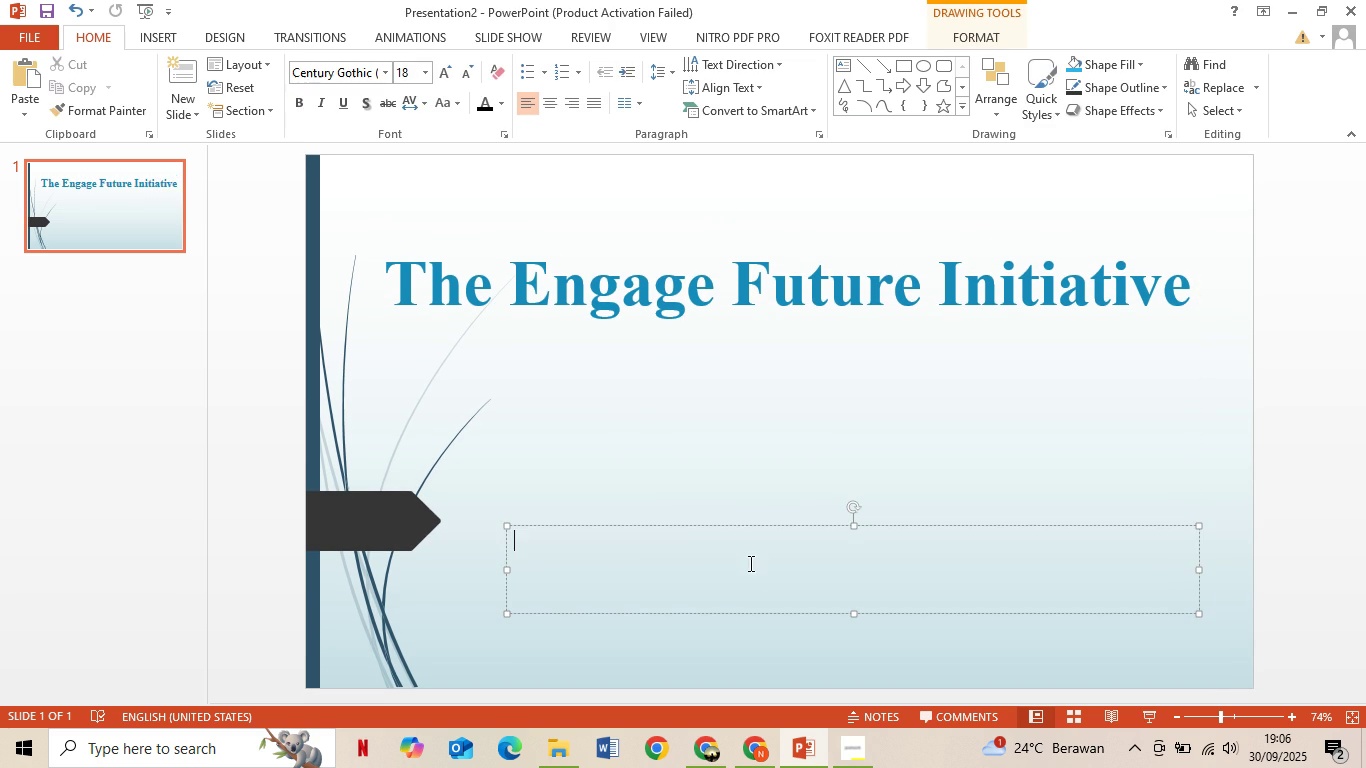 
left_click([749, 563])
 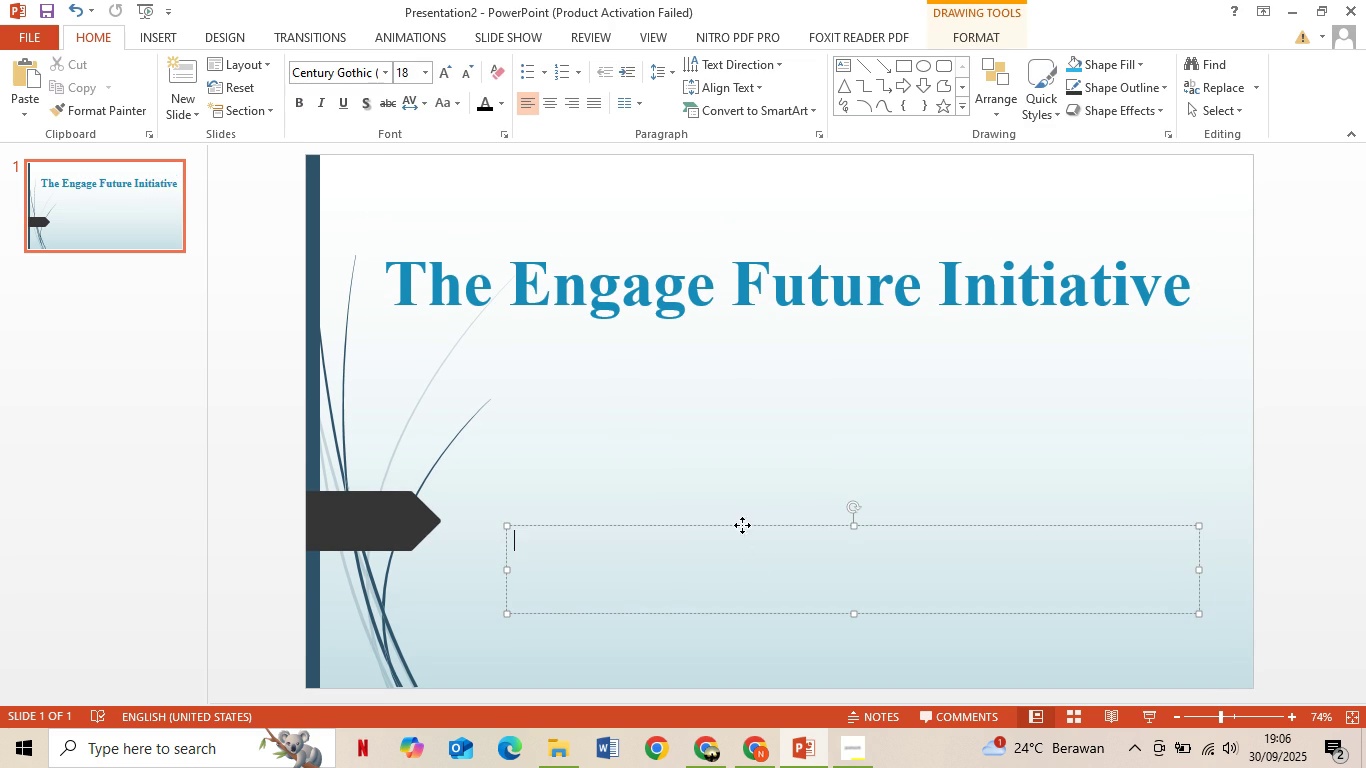 
left_click_drag(start_coordinate=[742, 525], to_coordinate=[718, 366])
 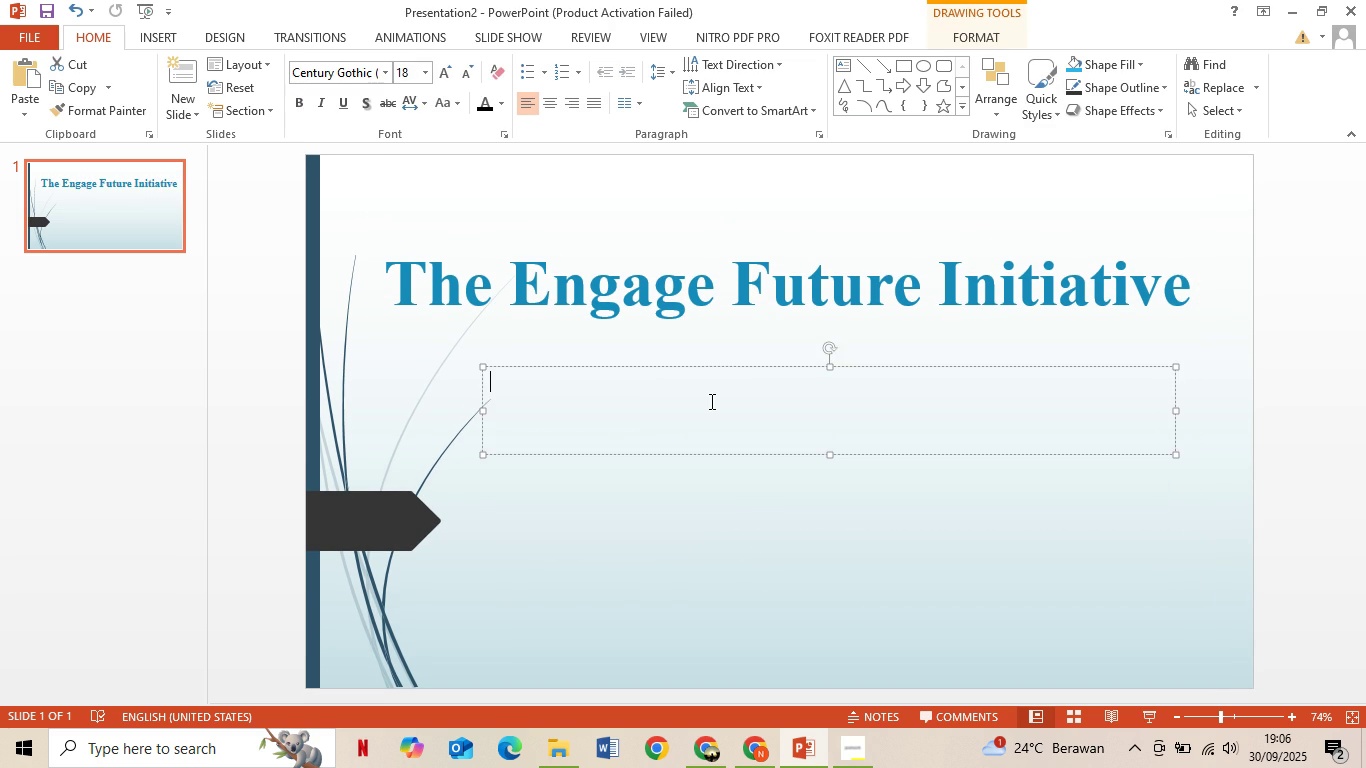 
left_click([710, 401])
 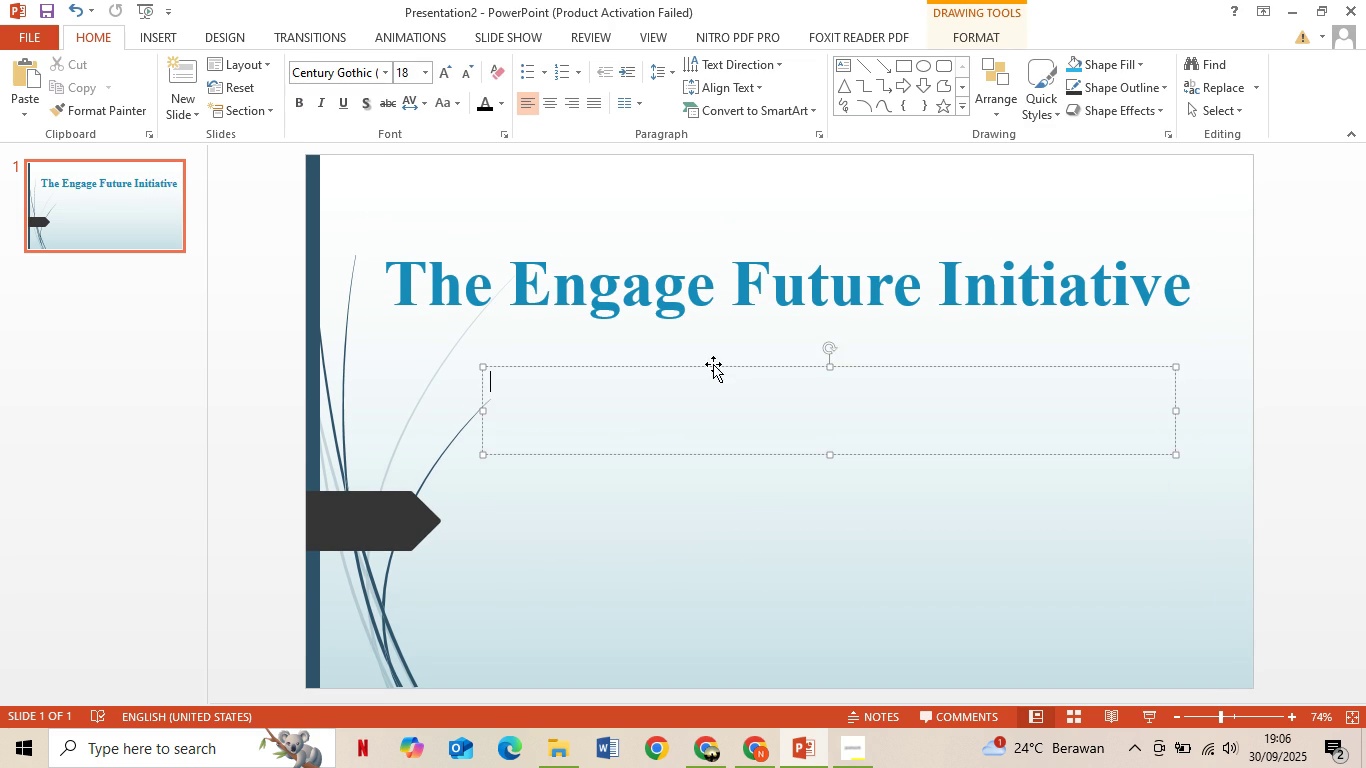 
left_click([713, 364])
 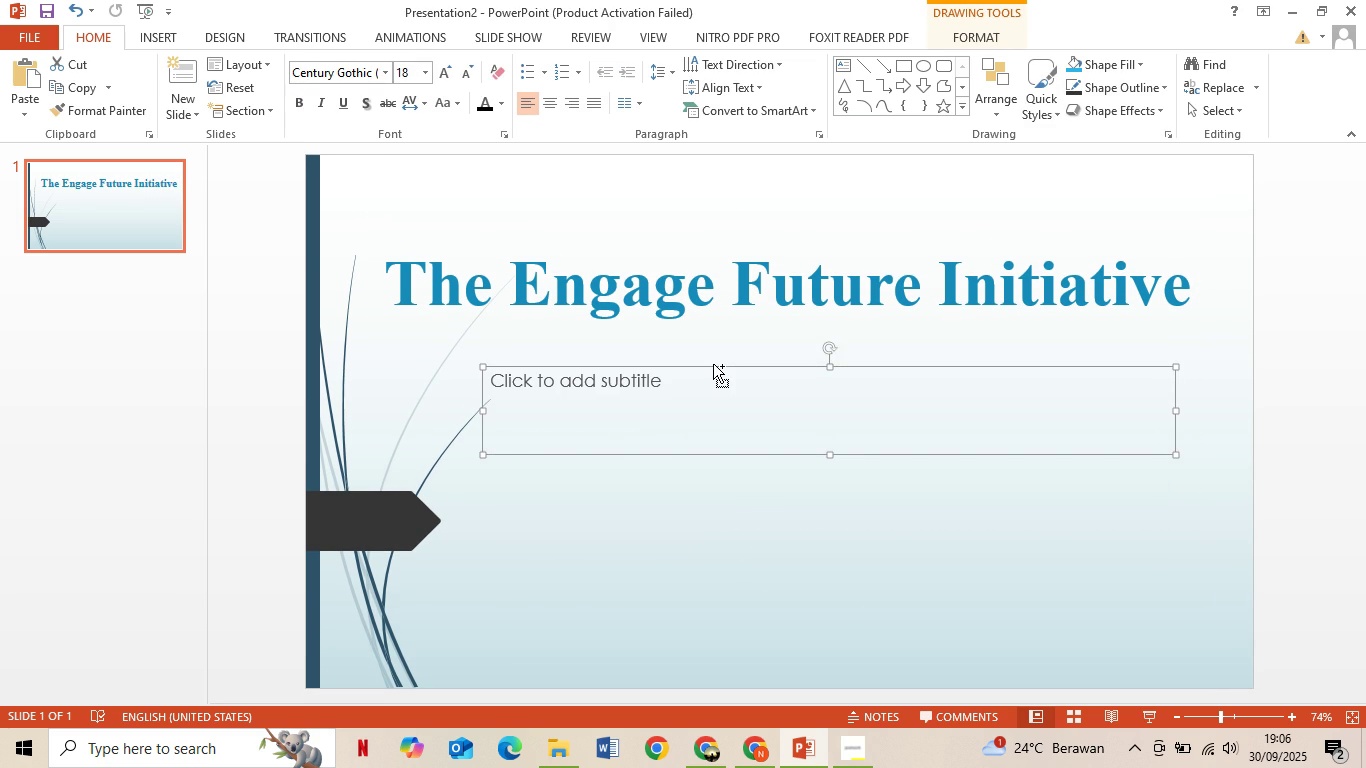 
key(Control+C)
 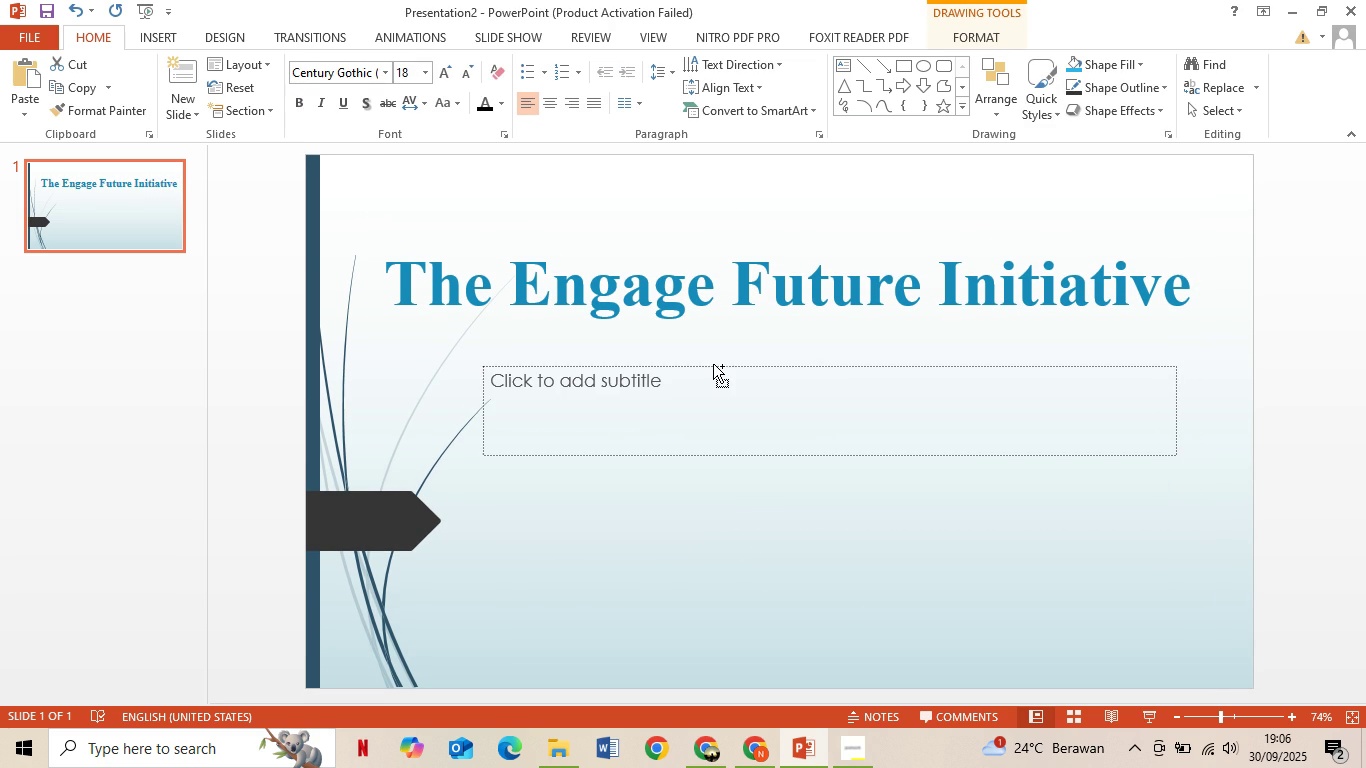 
key(Control+V)
 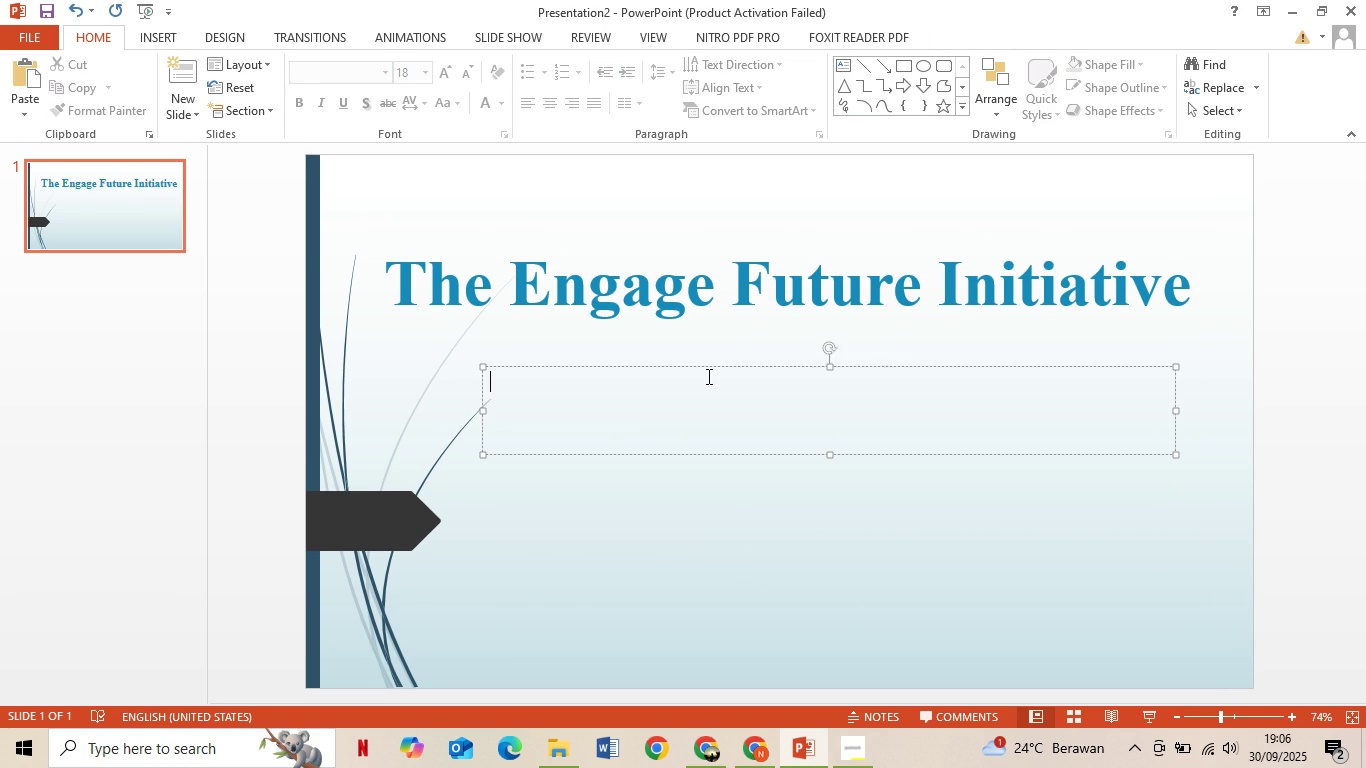 
double_click([707, 376])
 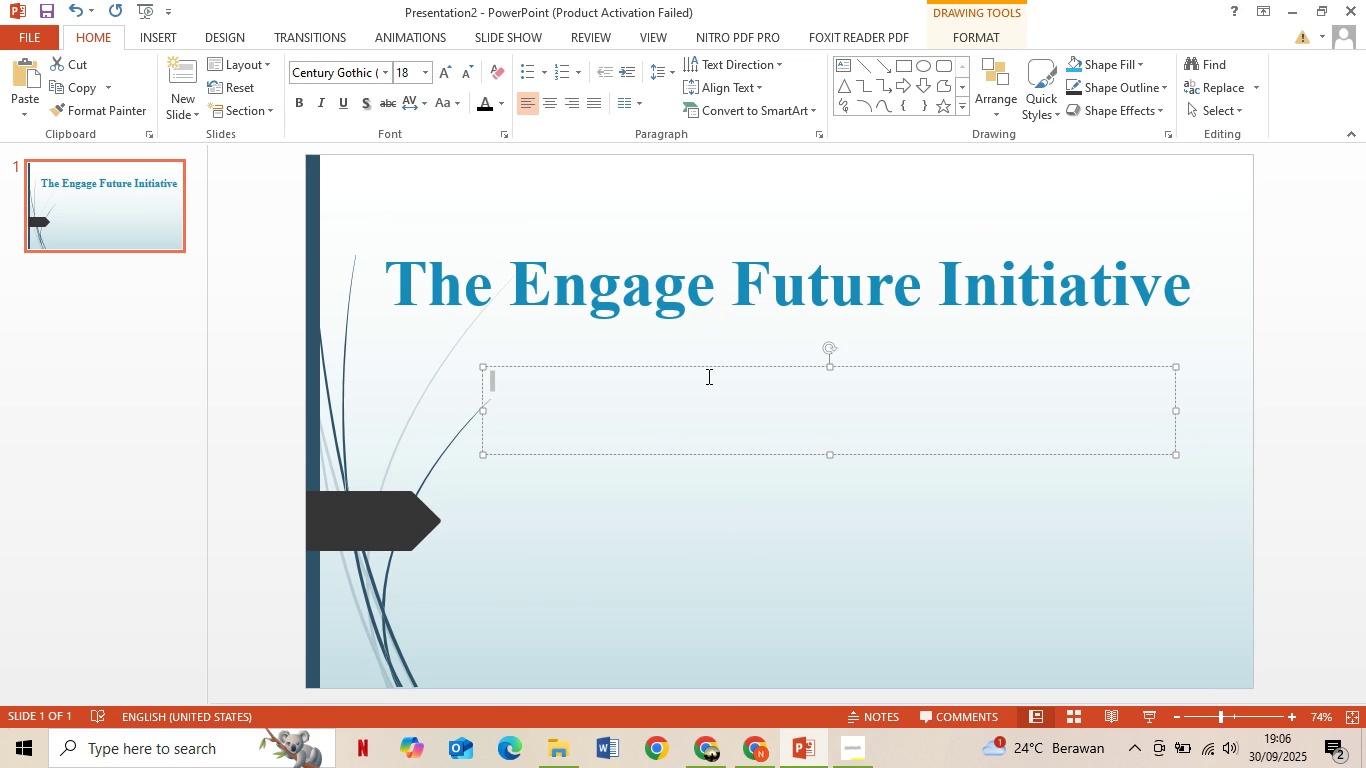 
type(Transfro)
key(Backspace)
key(Backspace)
type(orming Student Engagement Through Project-b)
key(Backspace)
type(Based Lw)
key(Backspace)
type(earning & Technologuy)
key(Backspace)
key(Backspace)
type(y)
 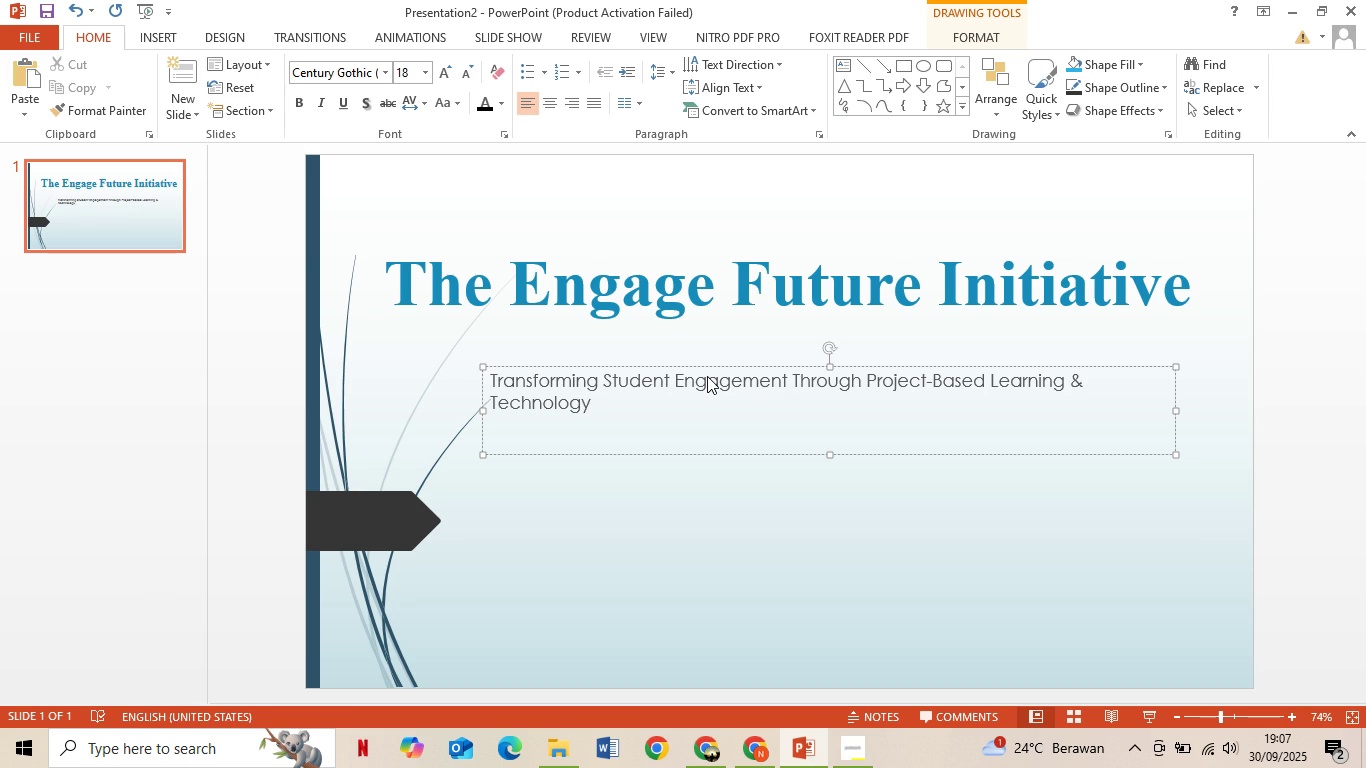 
key(Control+A)
 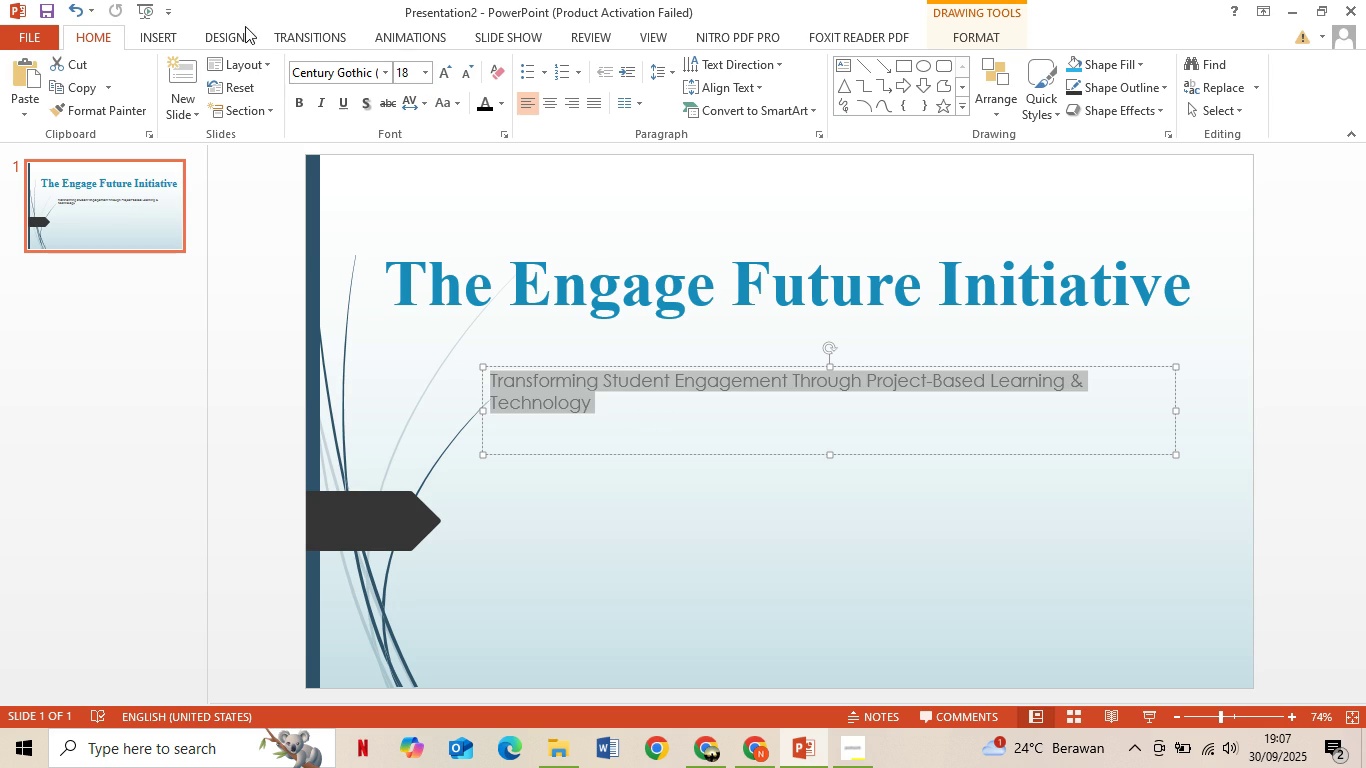 
left_click([300, 71])
 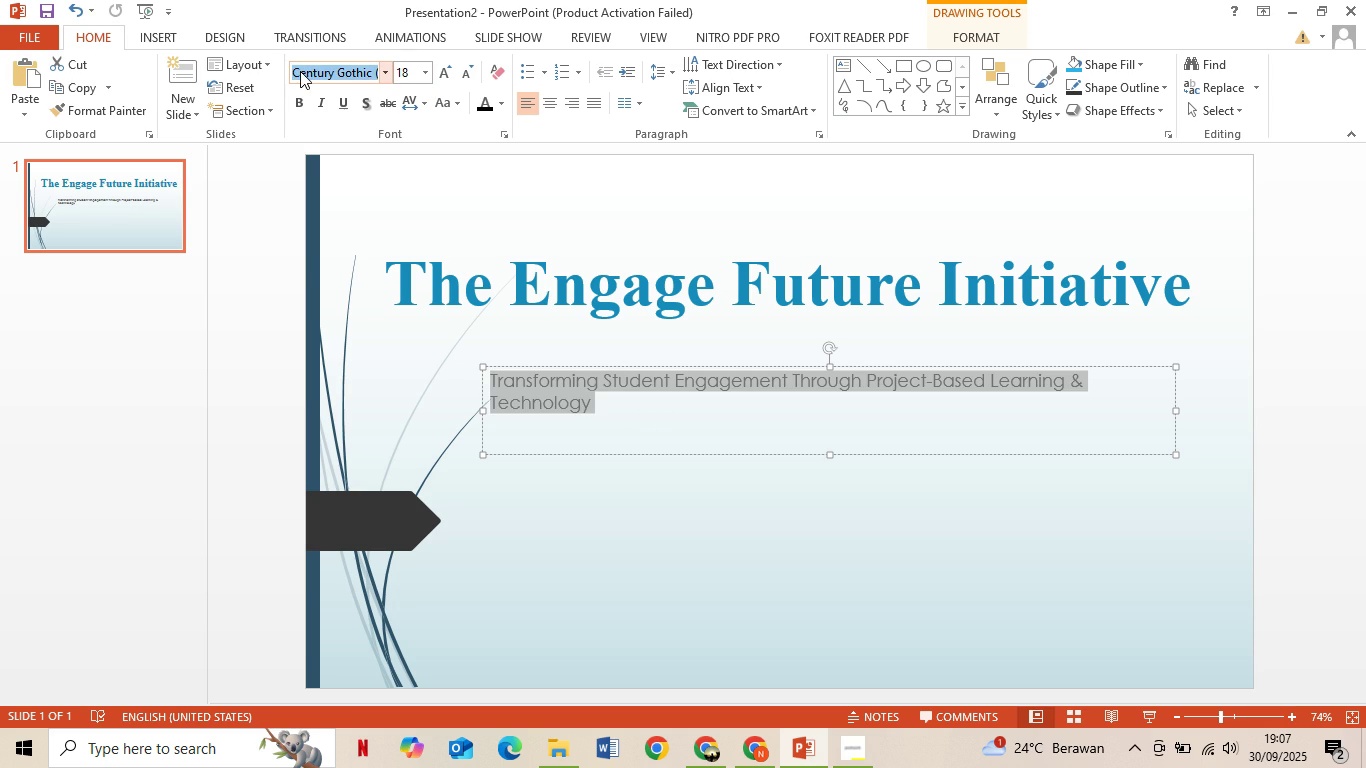 
key(T)
 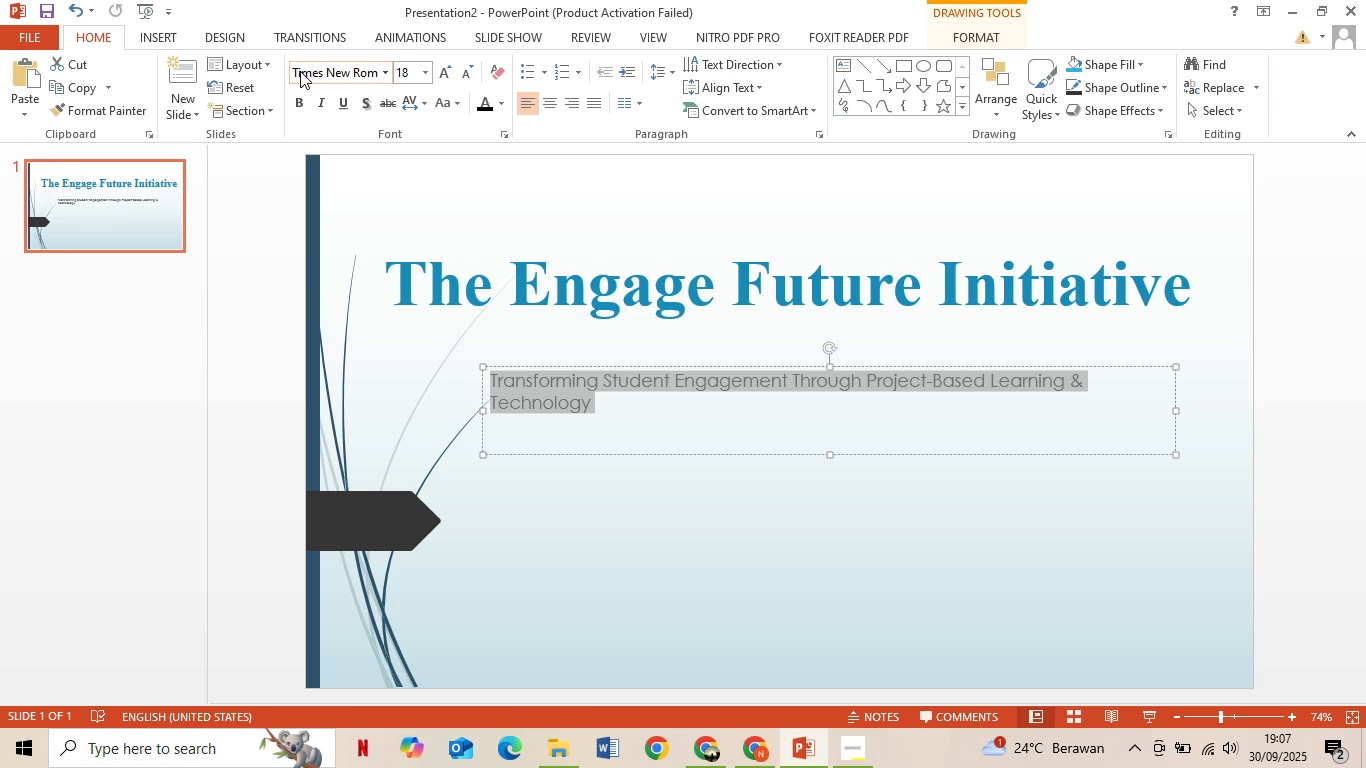 
key(Enter)
 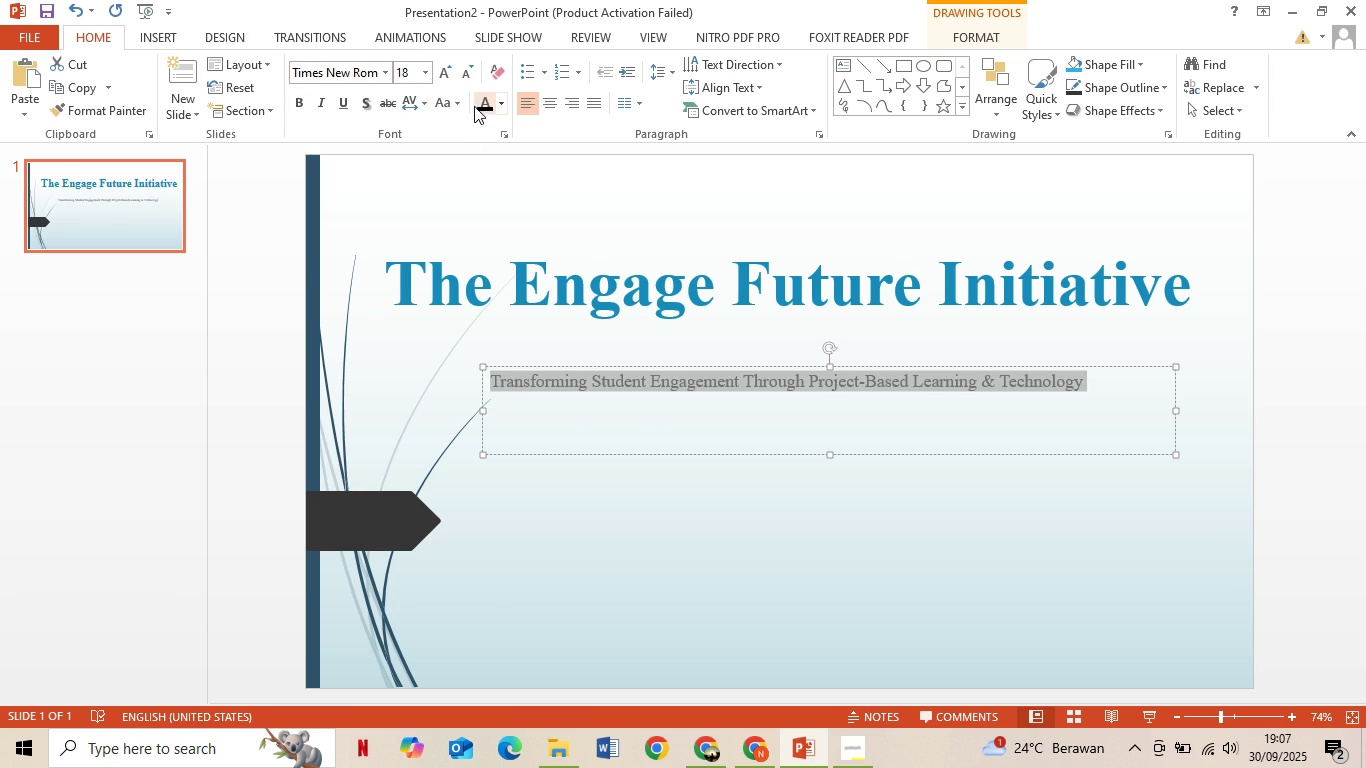 
left_click([475, 101])
 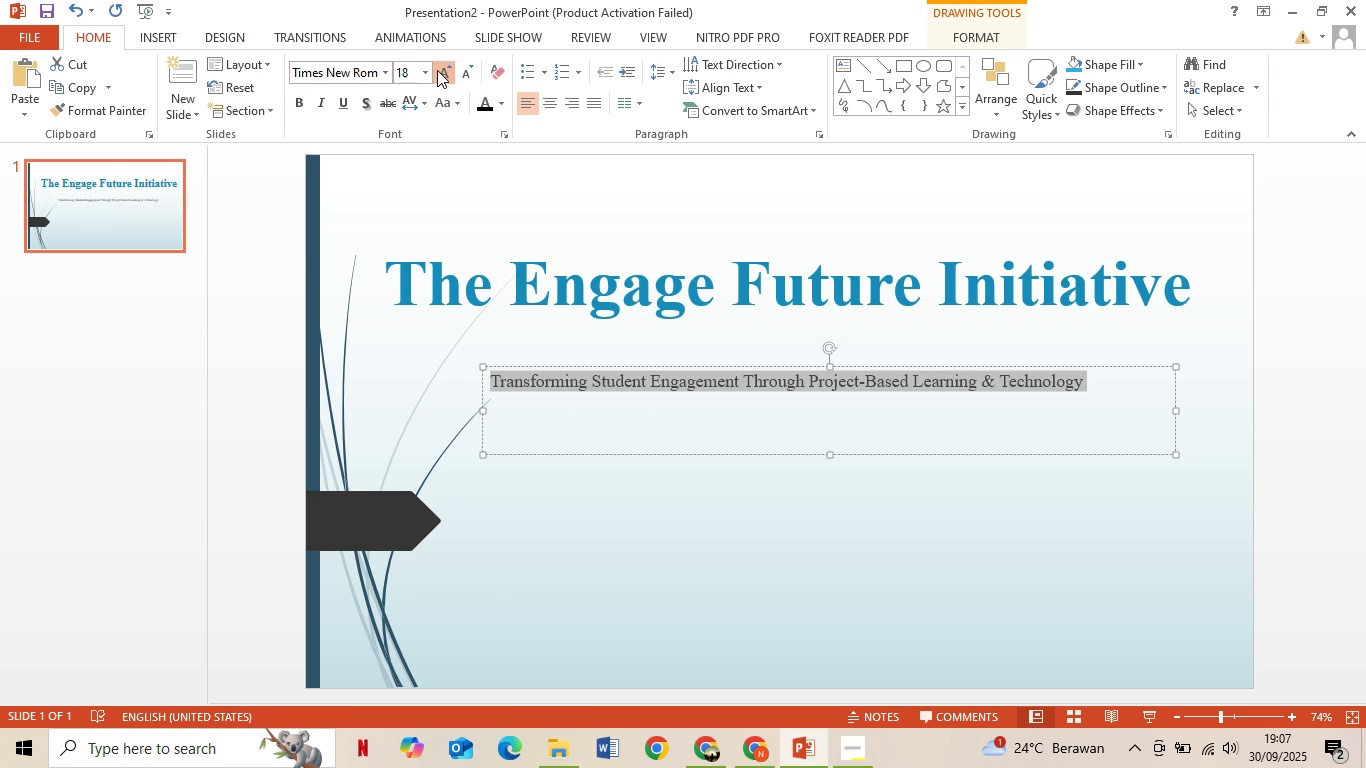 
double_click([437, 70])
 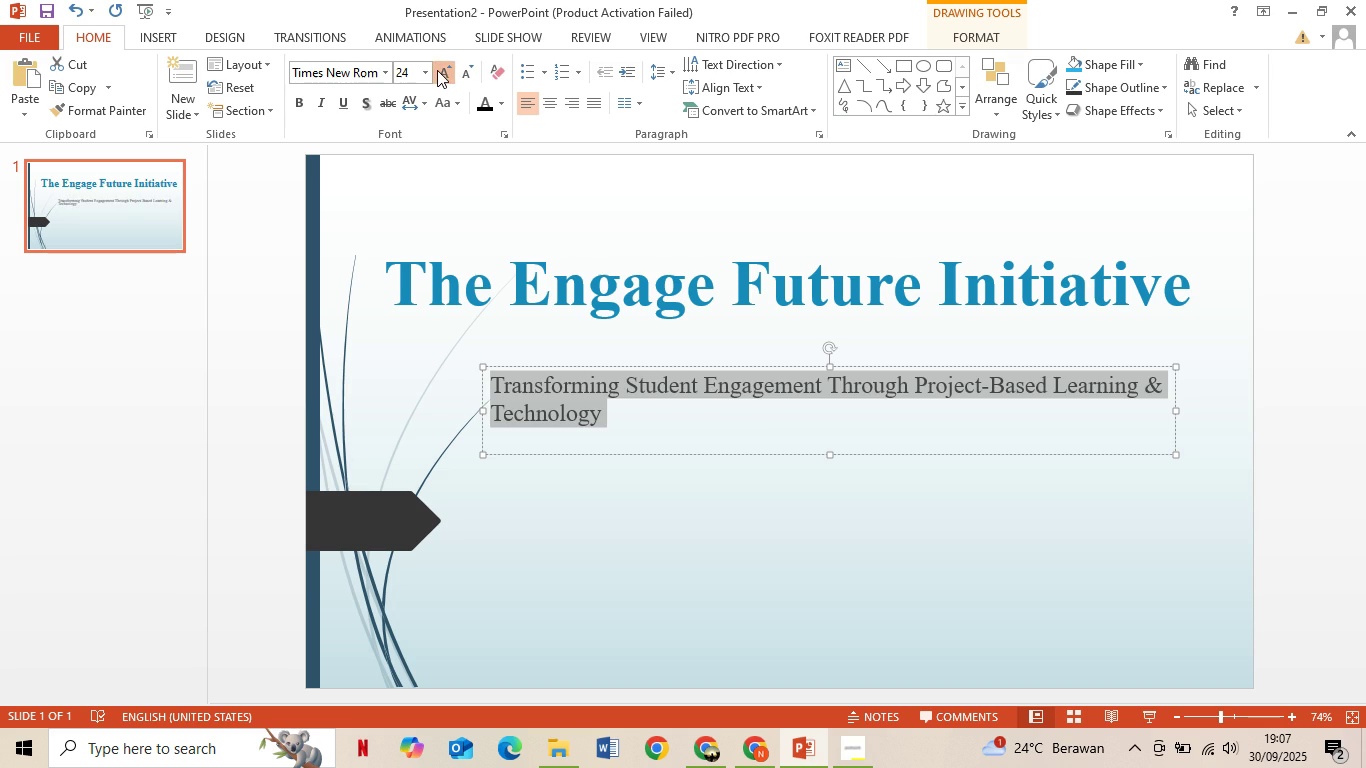 
left_click([437, 70])
 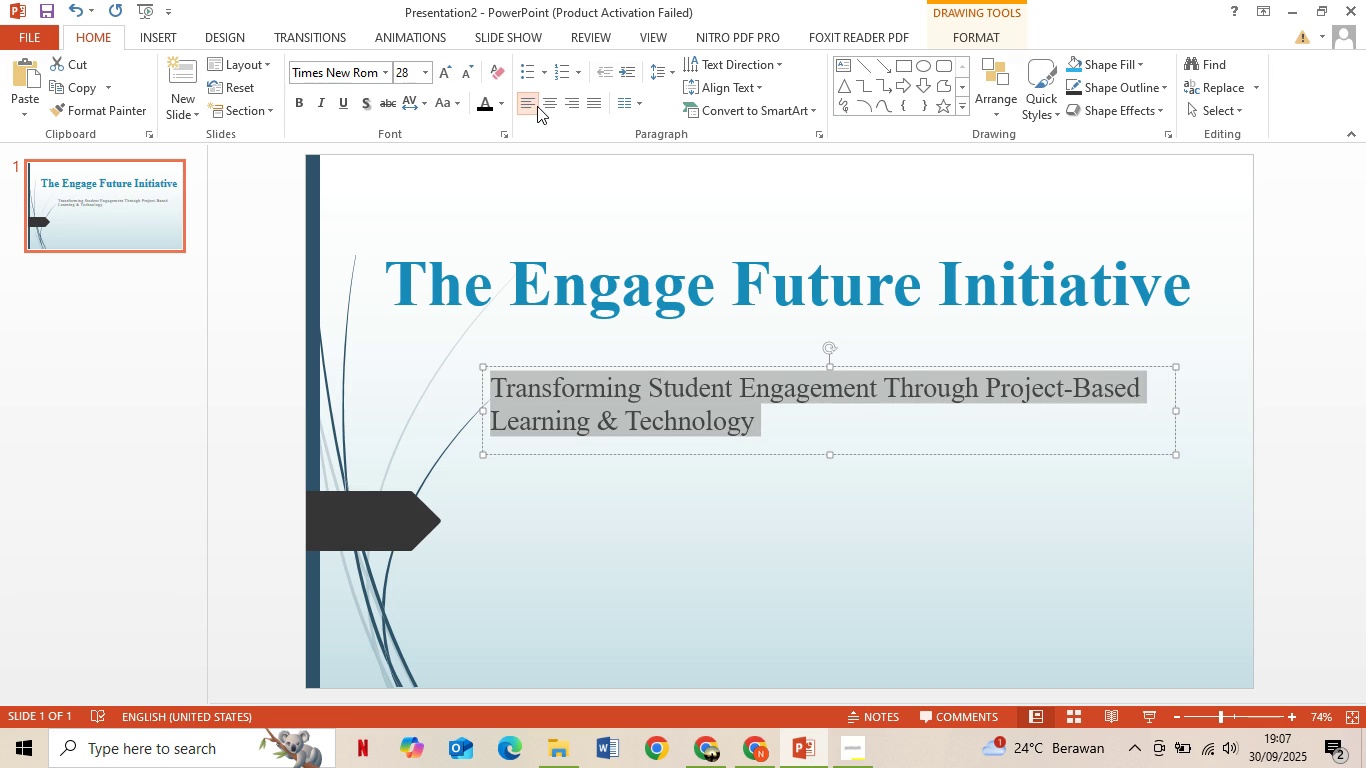 
double_click([543, 106])
 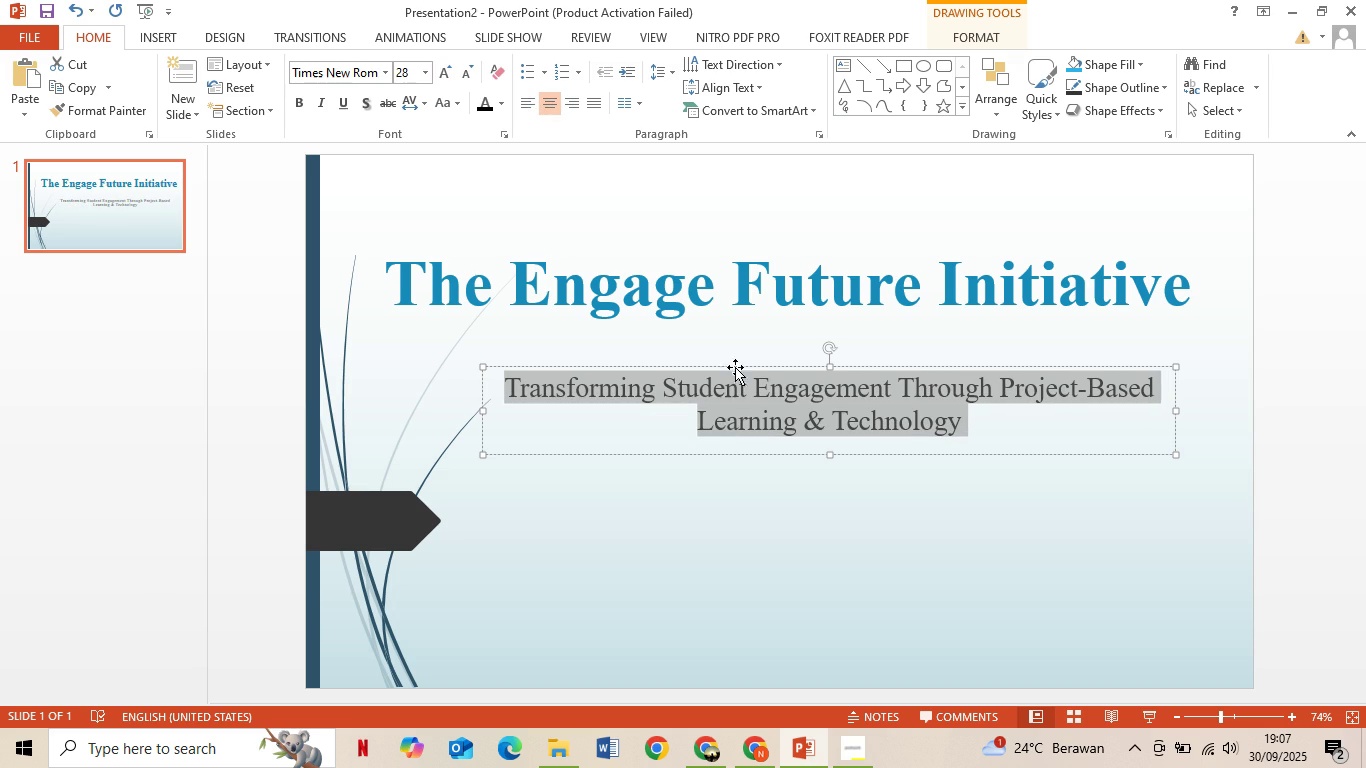 
left_click_drag(start_coordinate=[735, 367], to_coordinate=[673, 368])
 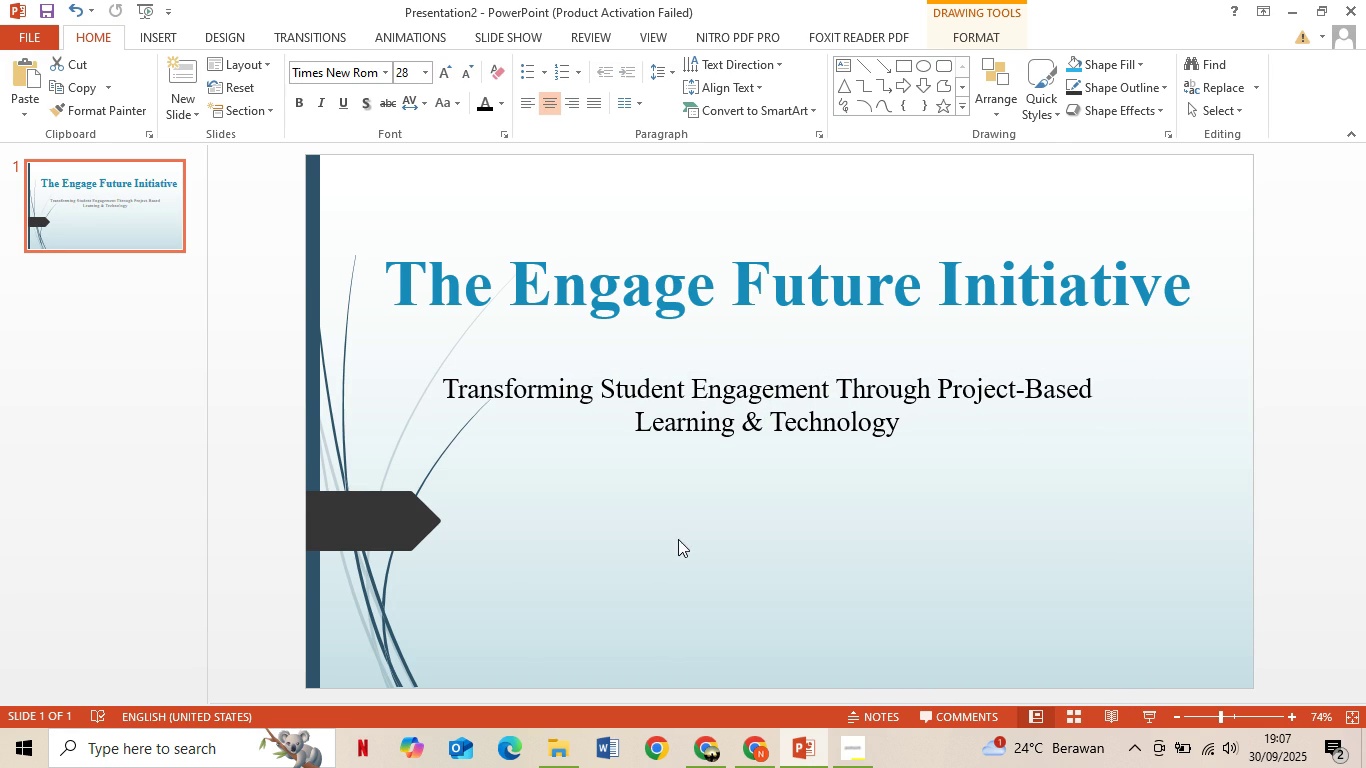 
left_click([678, 539])
 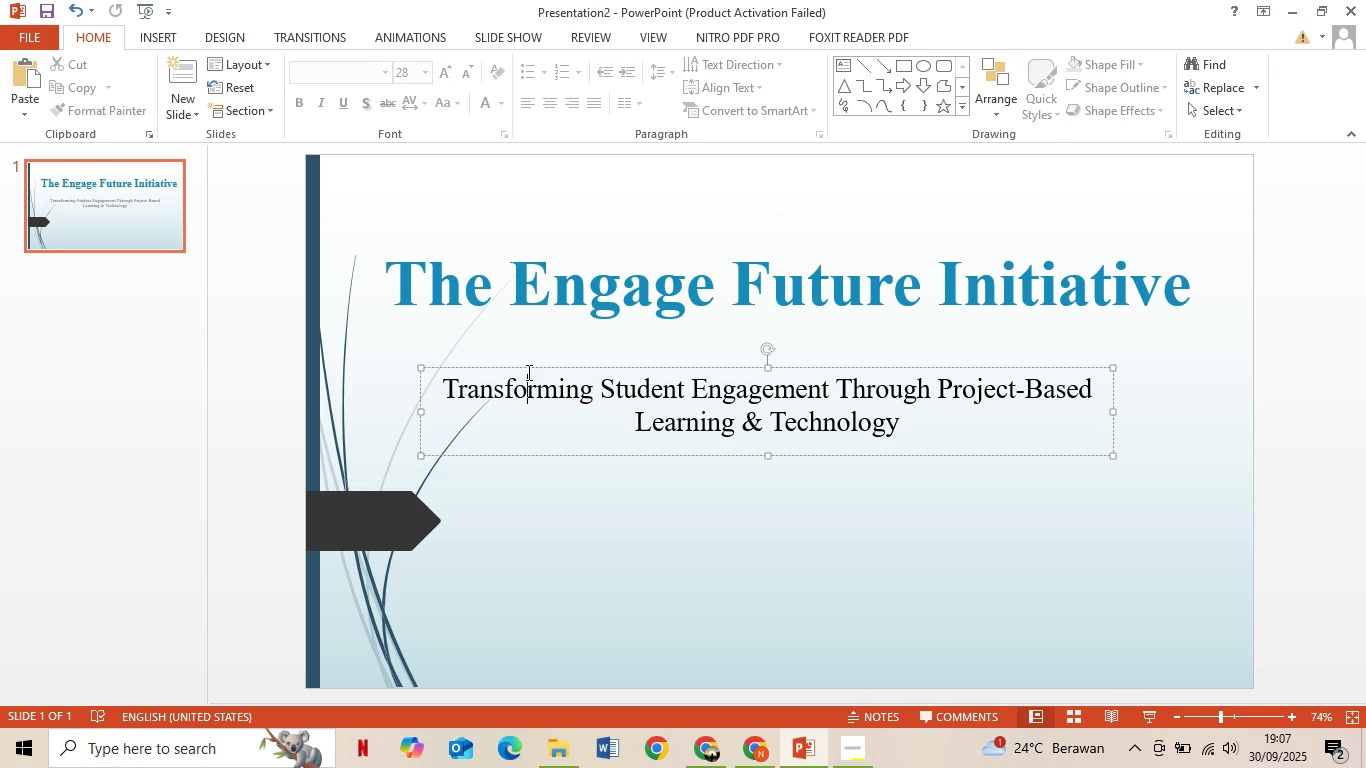 
left_click([527, 372])
 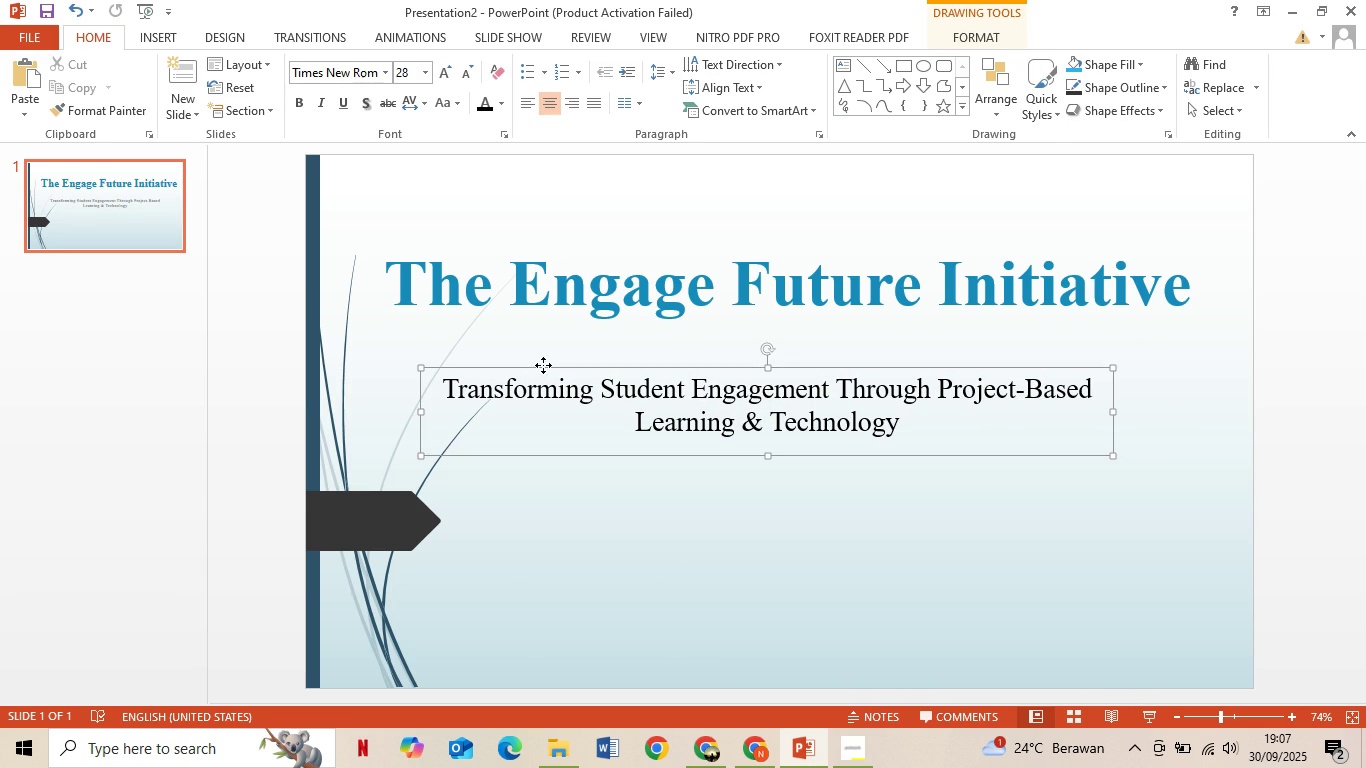 
left_click([543, 365])
 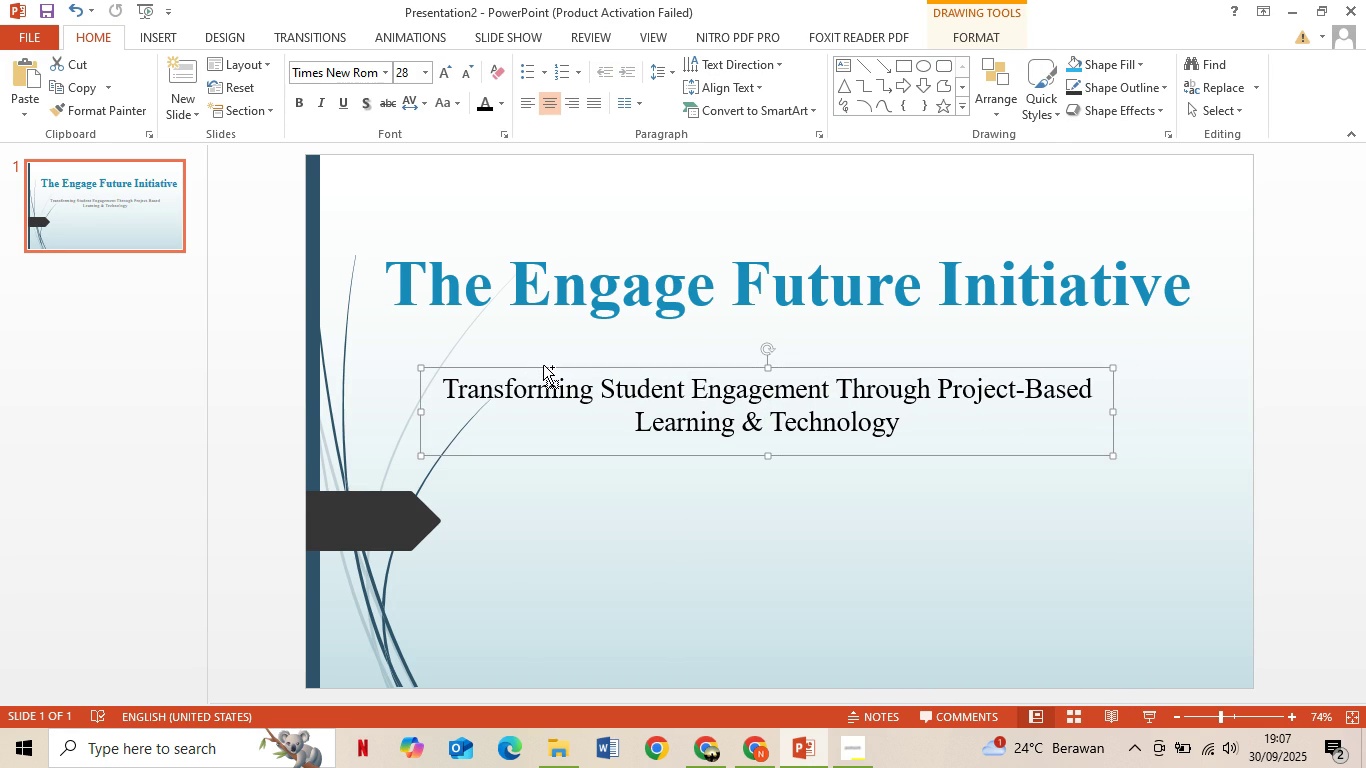 
key(Control+C)
 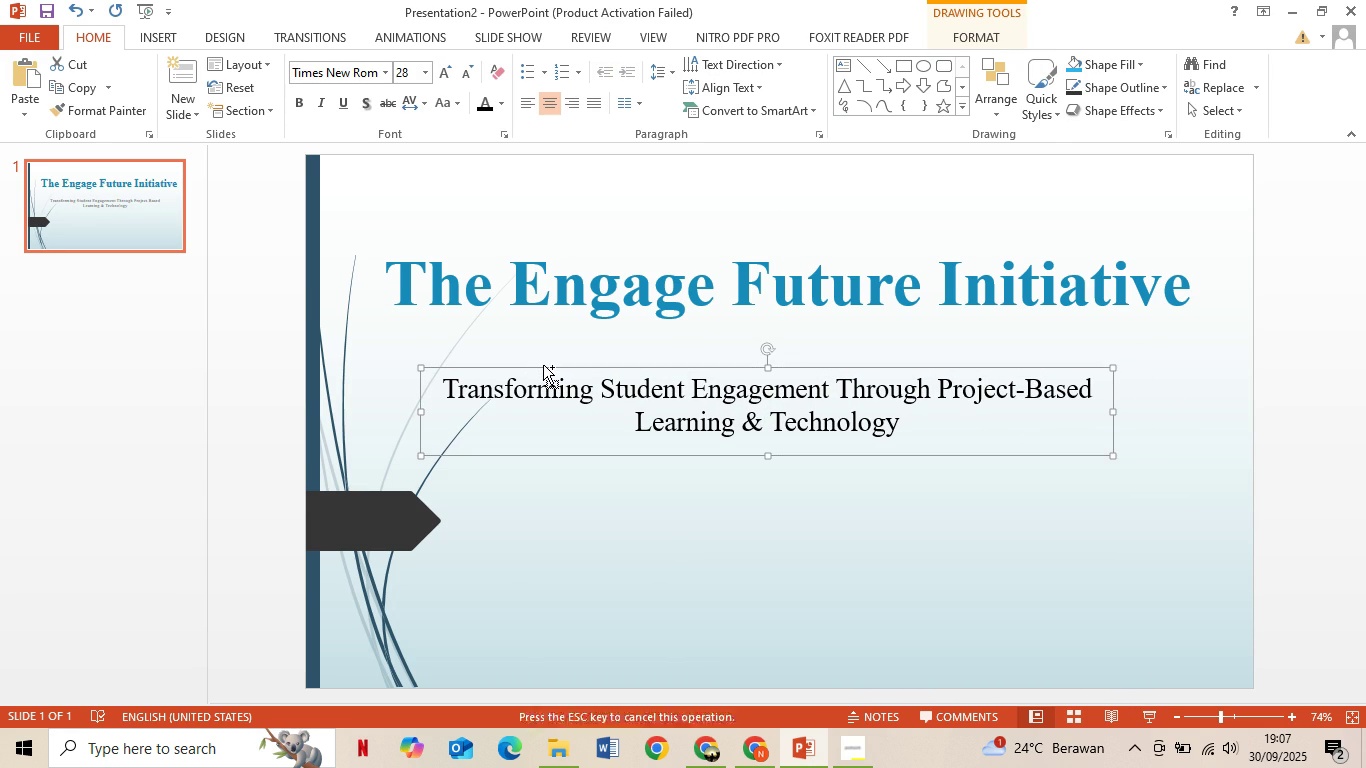 
key(Control+V)
 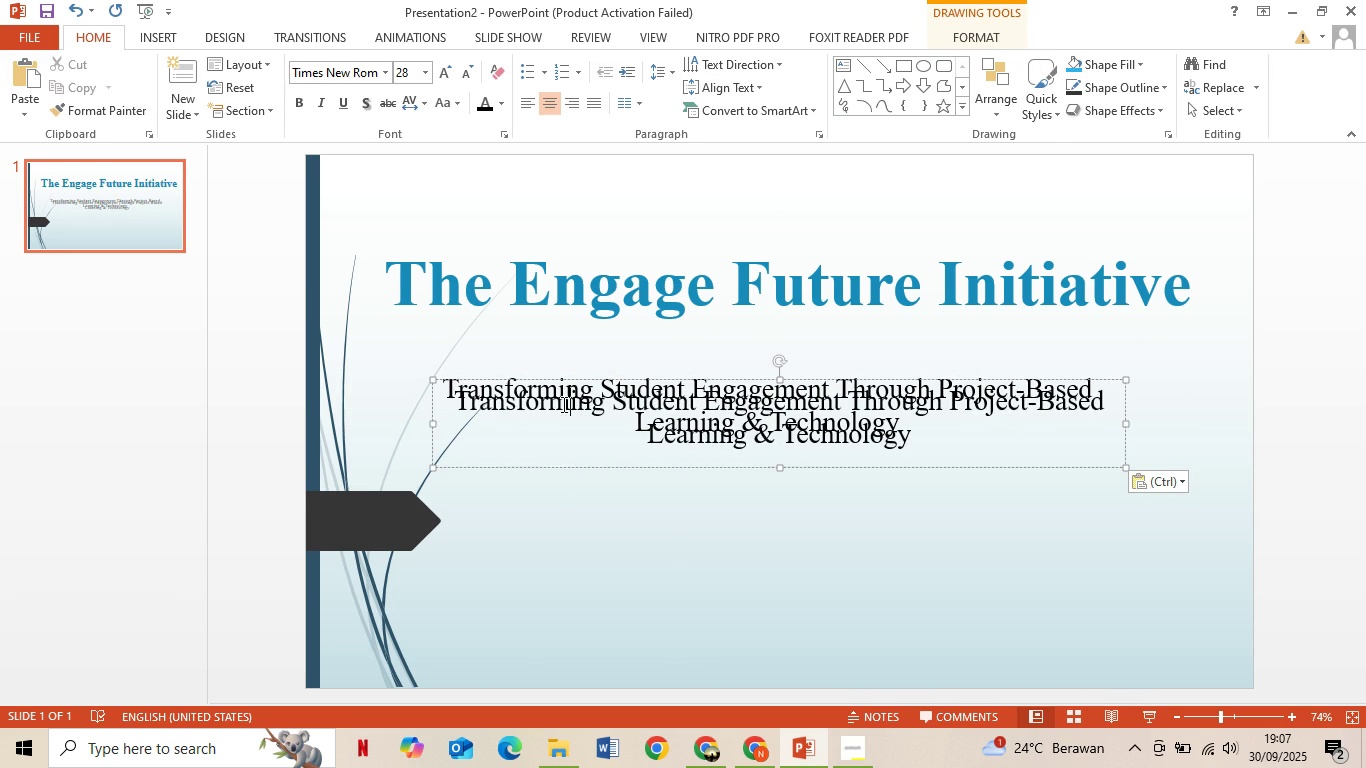 
left_click_drag(start_coordinate=[562, 390], to_coordinate=[558, 486])
 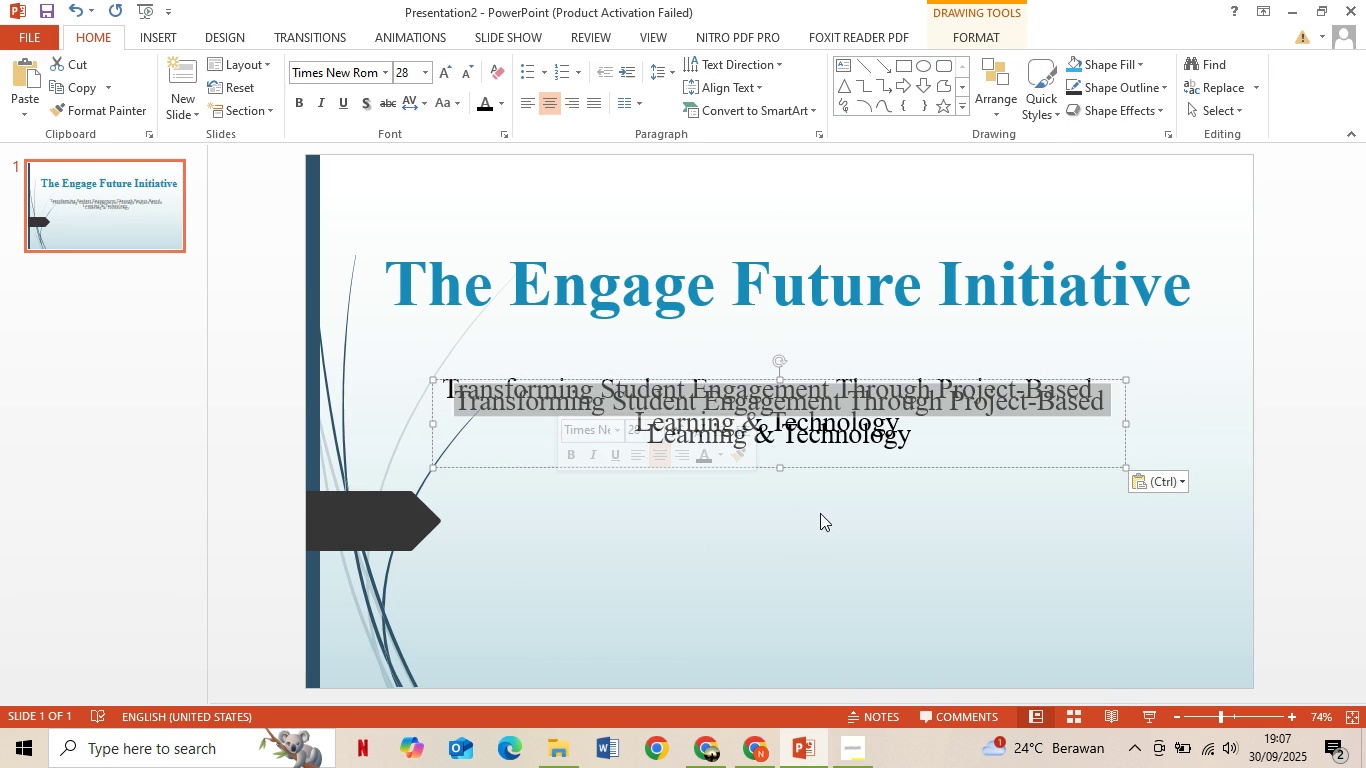 
left_click([820, 514])
 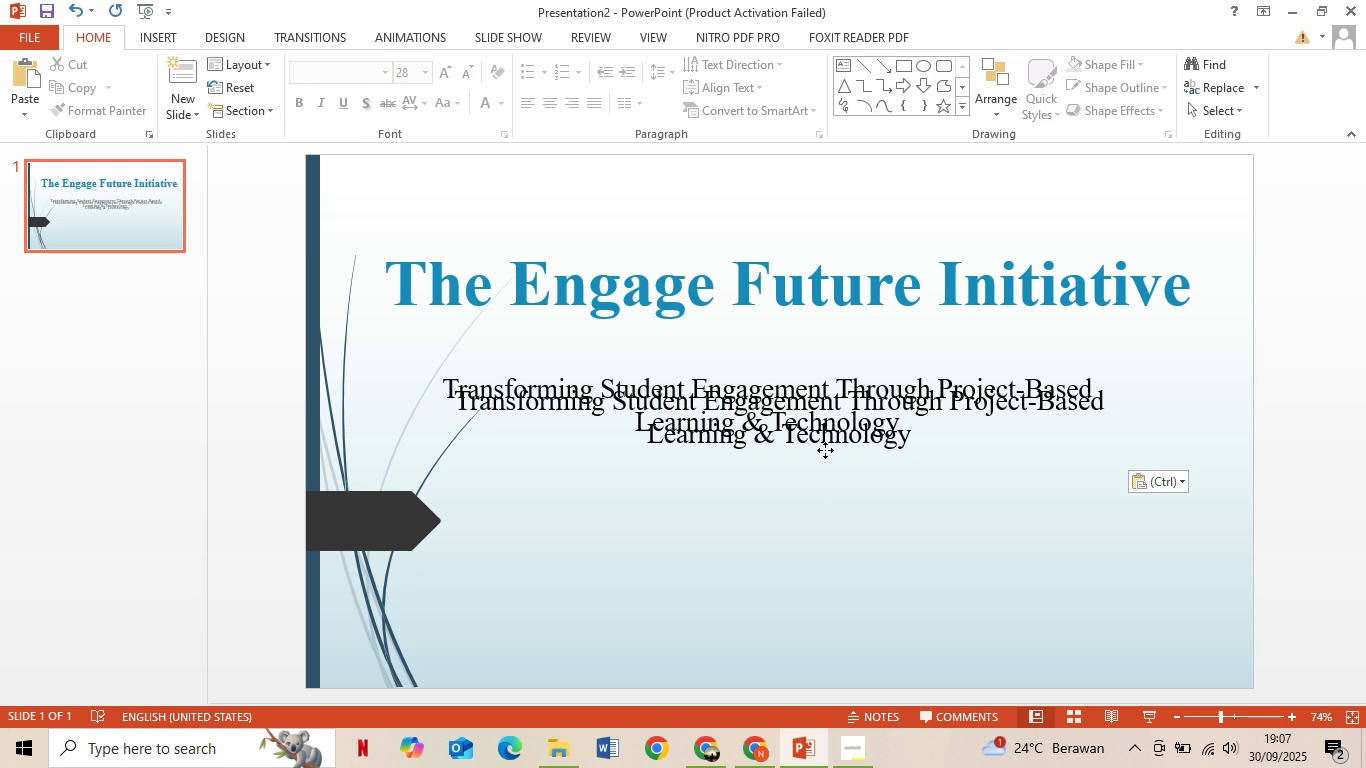 
left_click([825, 450])
 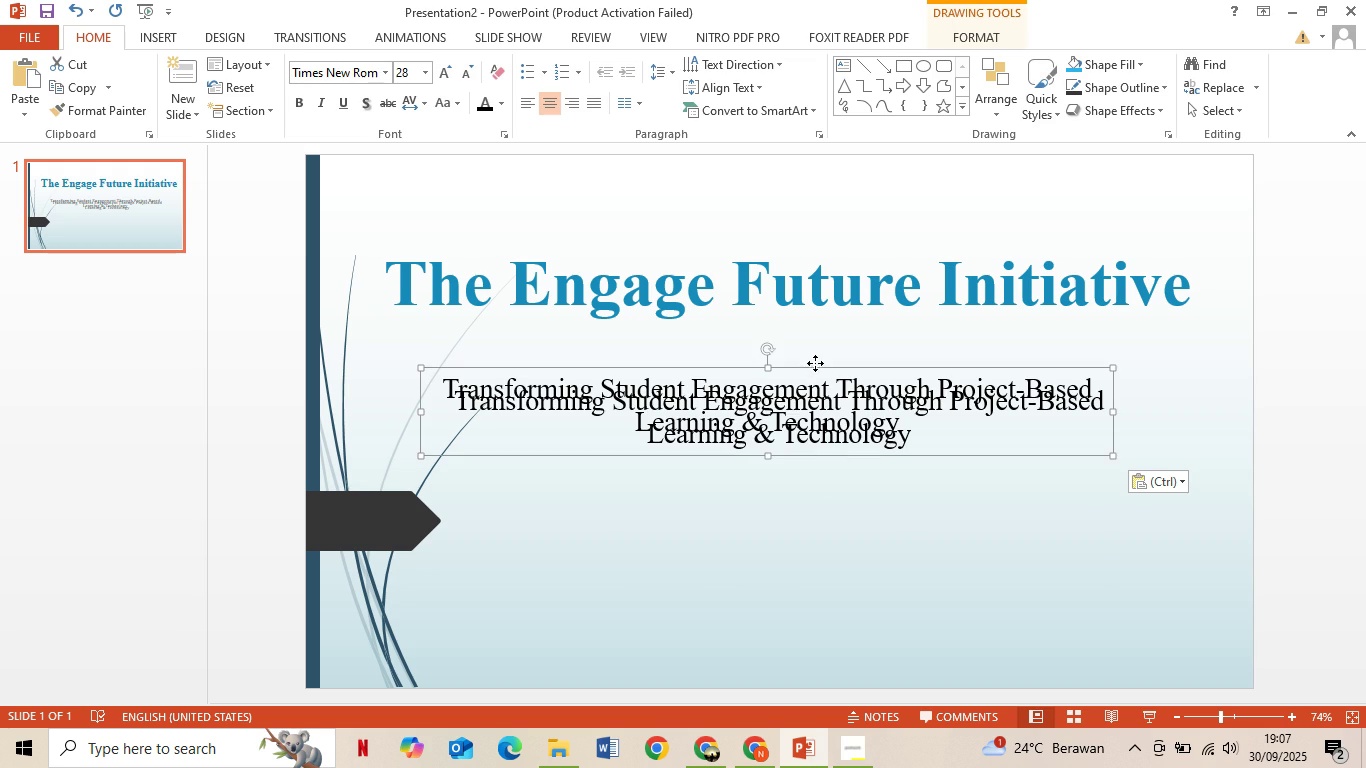 
left_click_drag(start_coordinate=[815, 363], to_coordinate=[812, 522])
 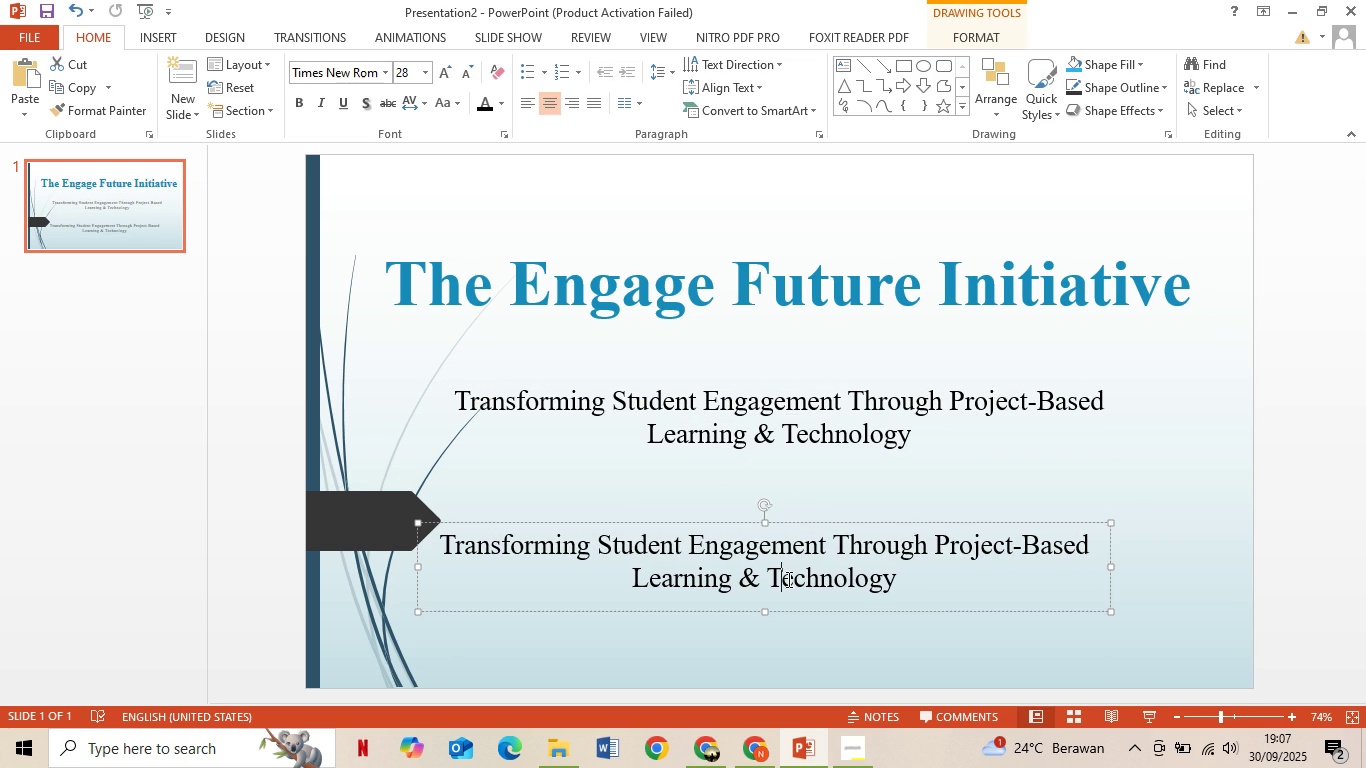 
double_click([787, 579])
 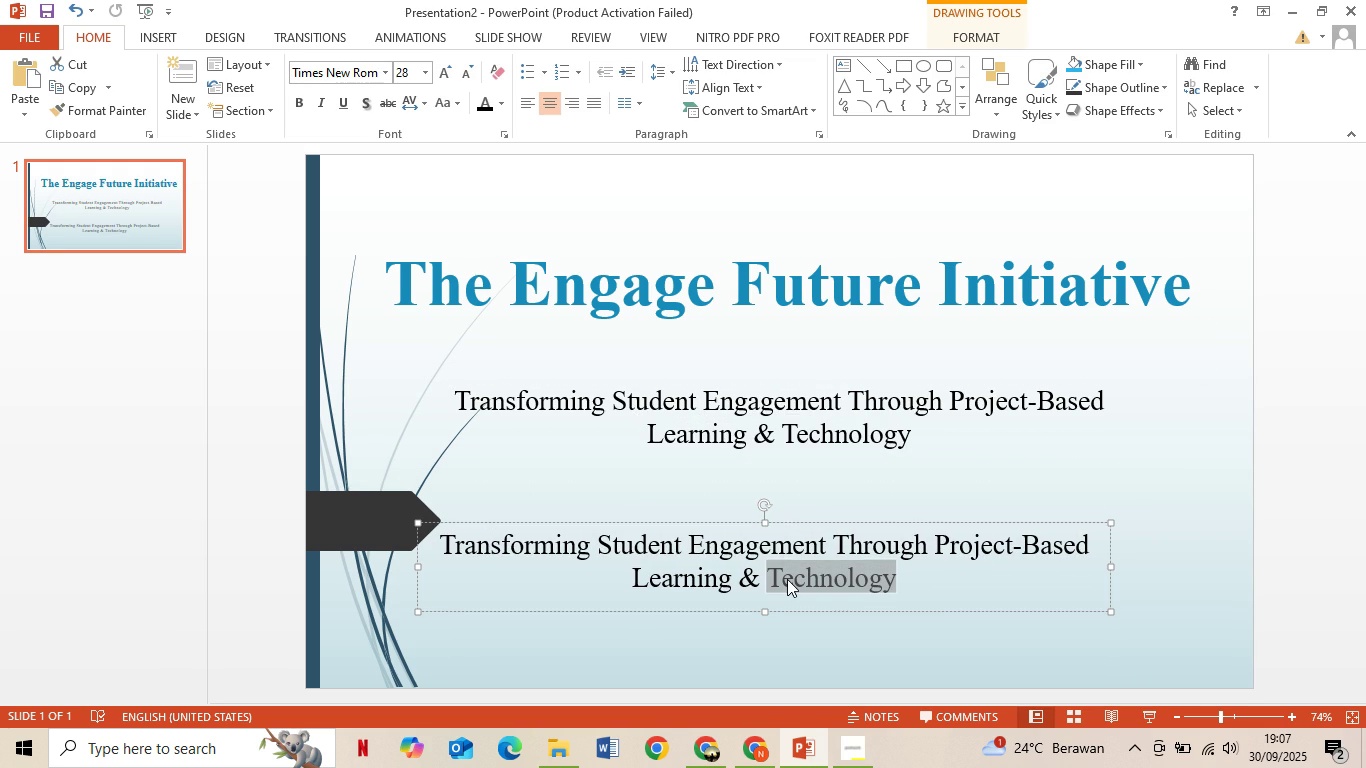 
key(Control+A)
 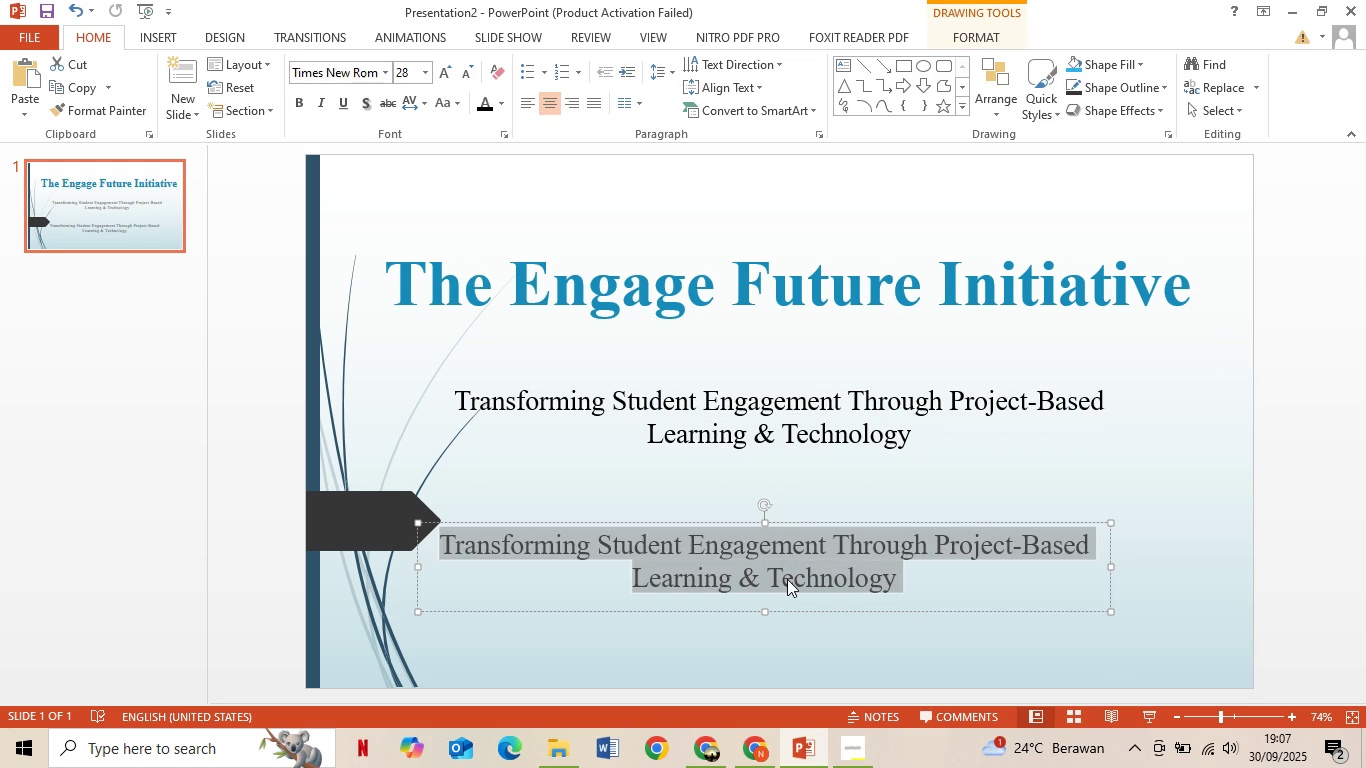 
type(Innovative Educators Alliance)
 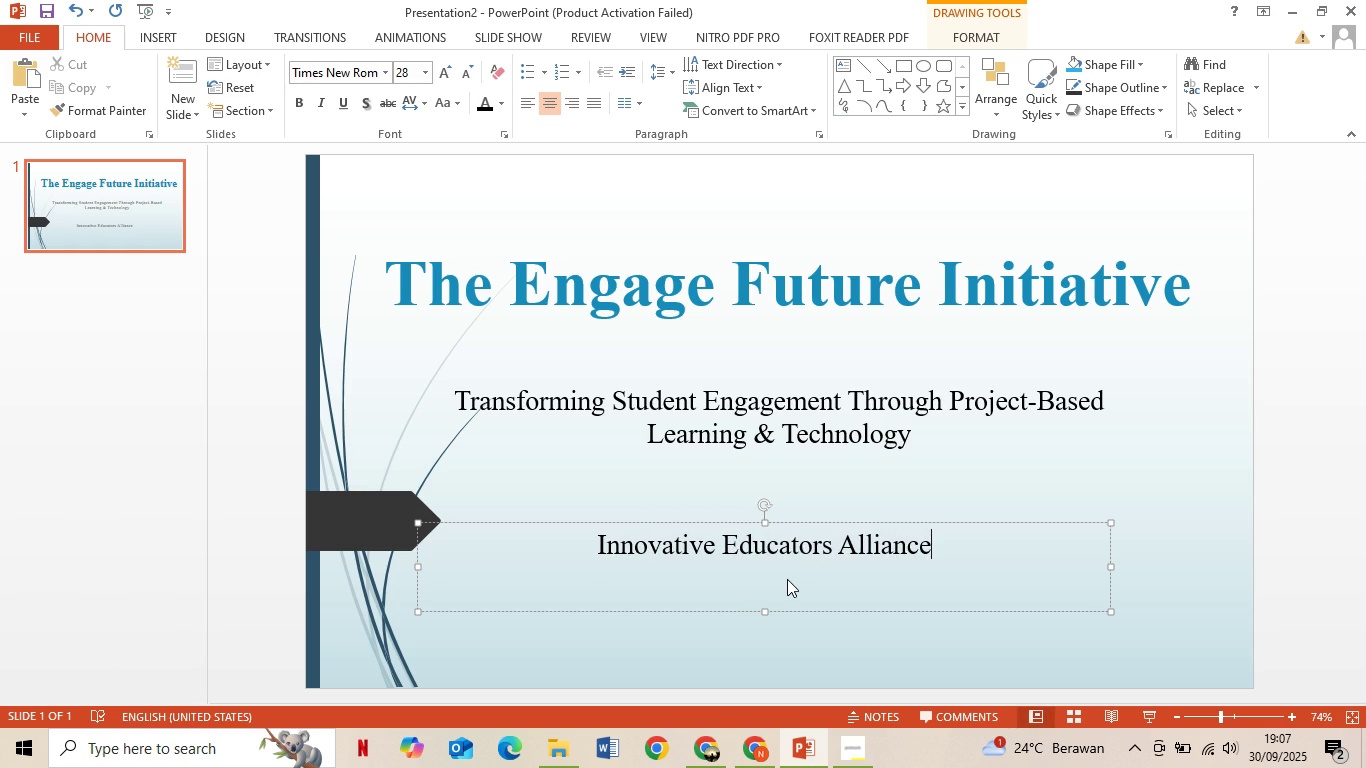 
key(Enter)
 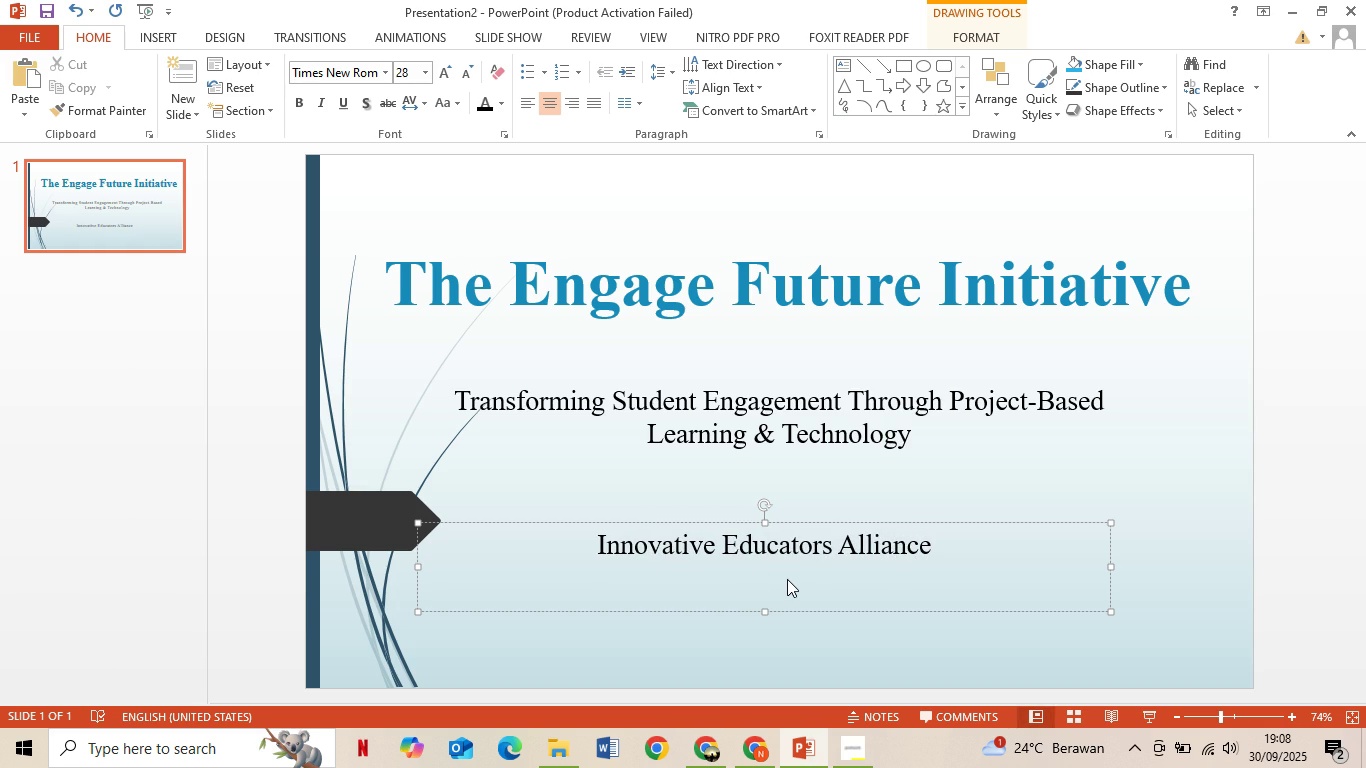 
type(October 26, 2023)
 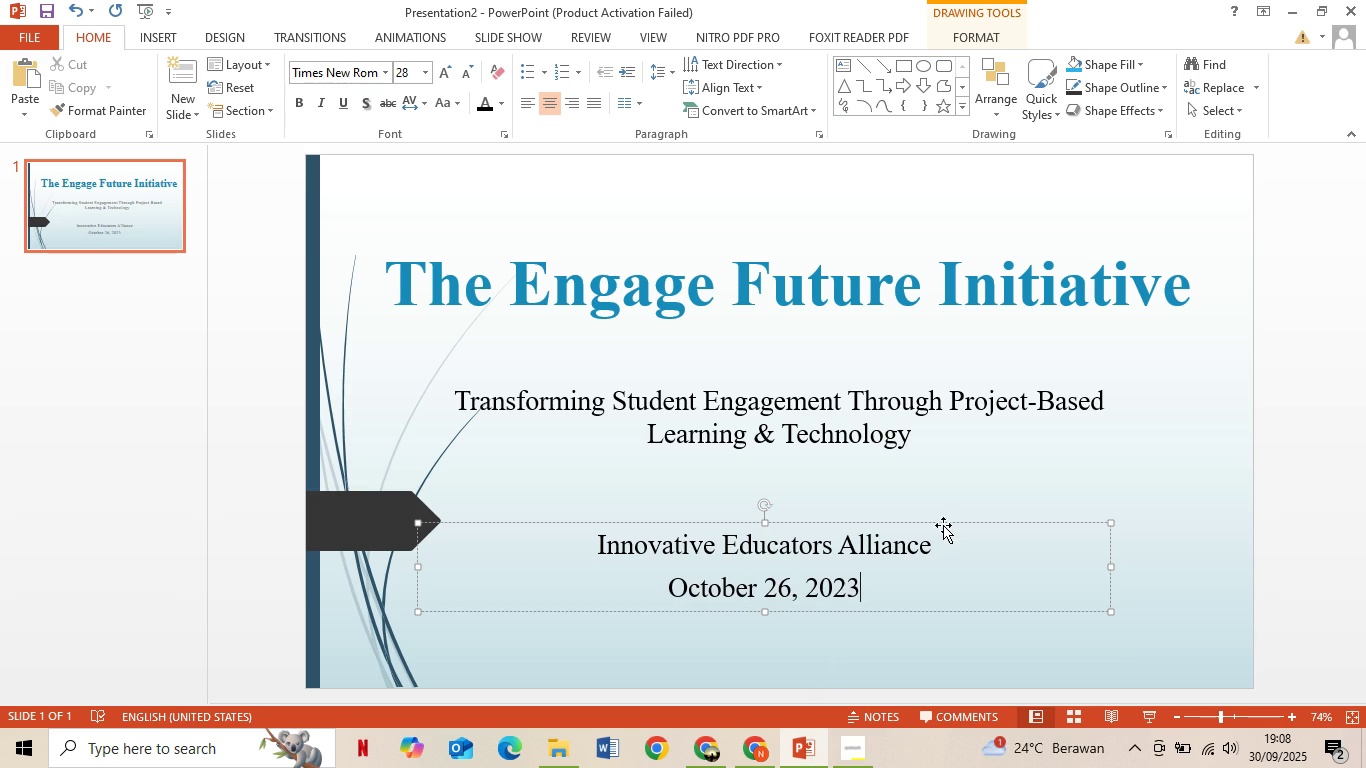 
left_click_drag(start_coordinate=[942, 519], to_coordinate=[946, 544])
 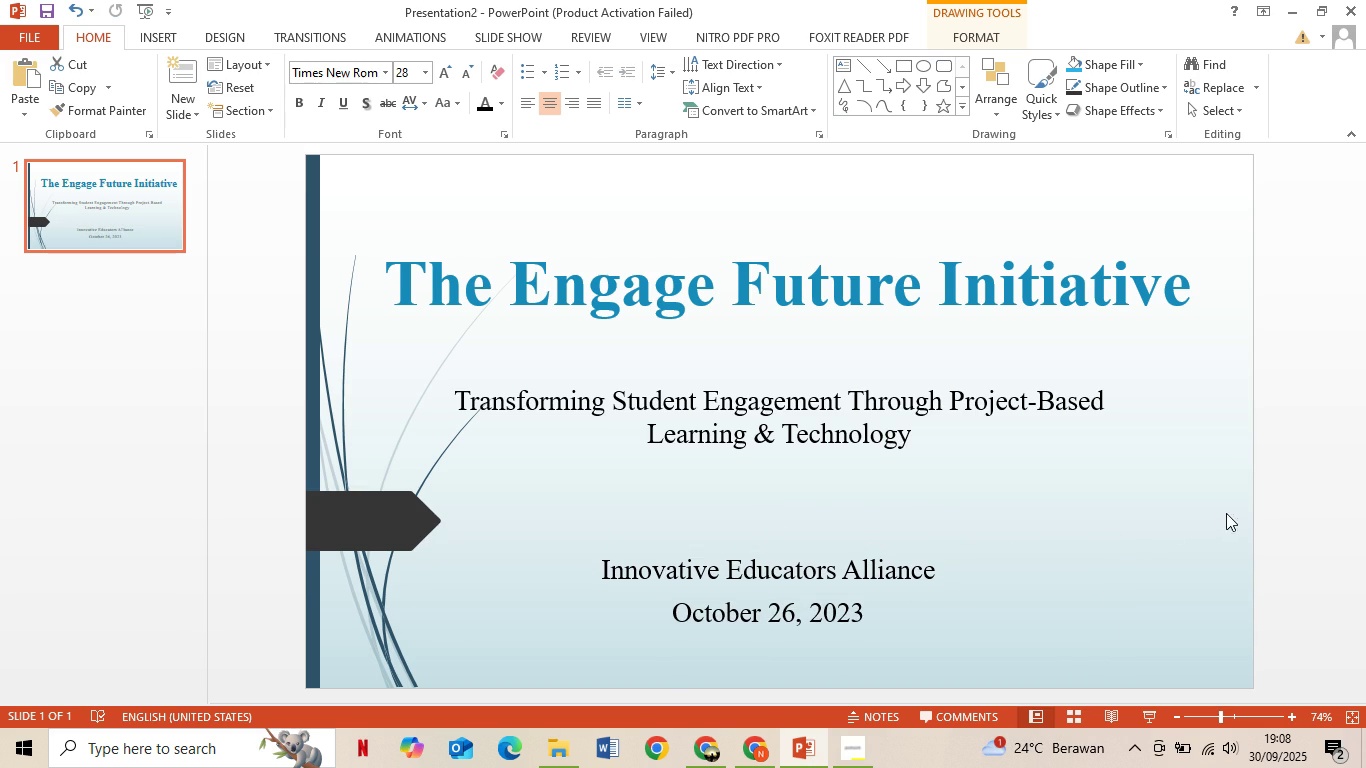 
left_click([1226, 513])
 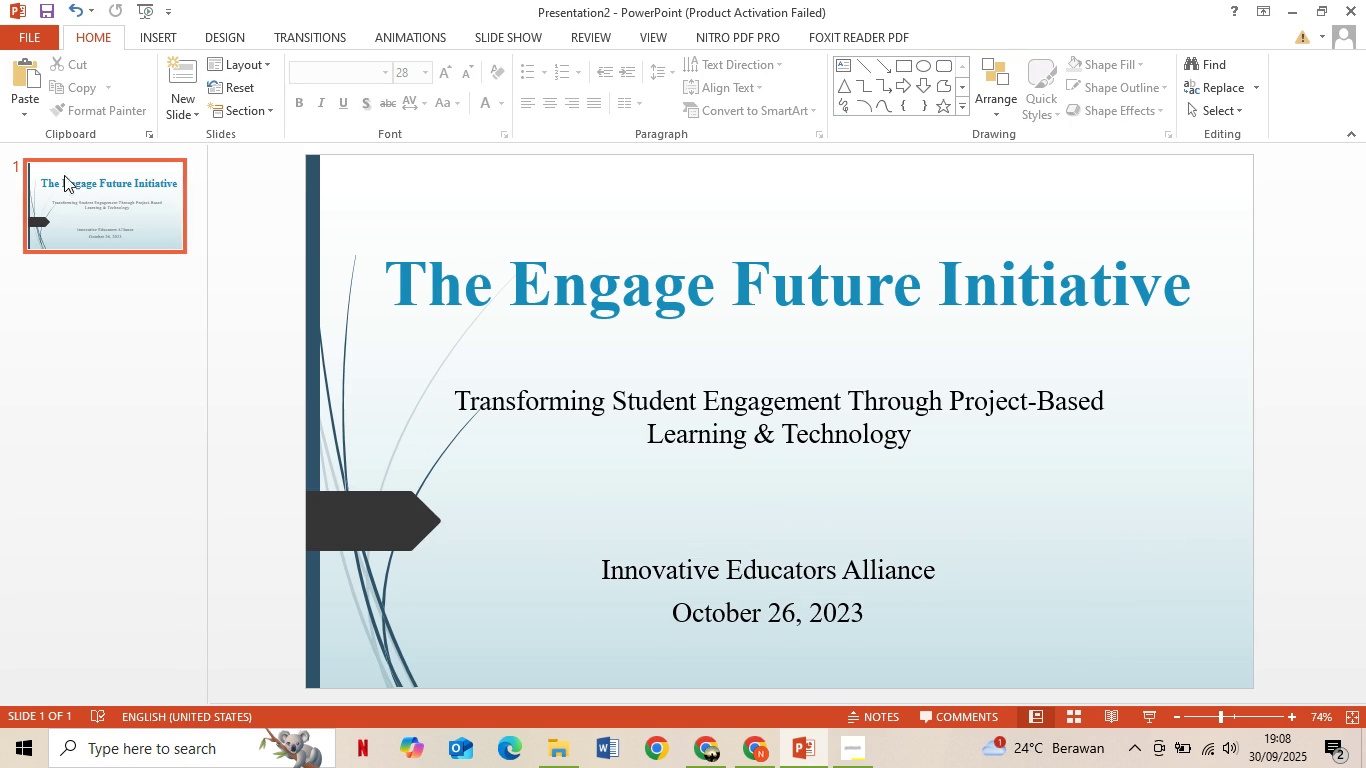 
right_click([80, 187])
 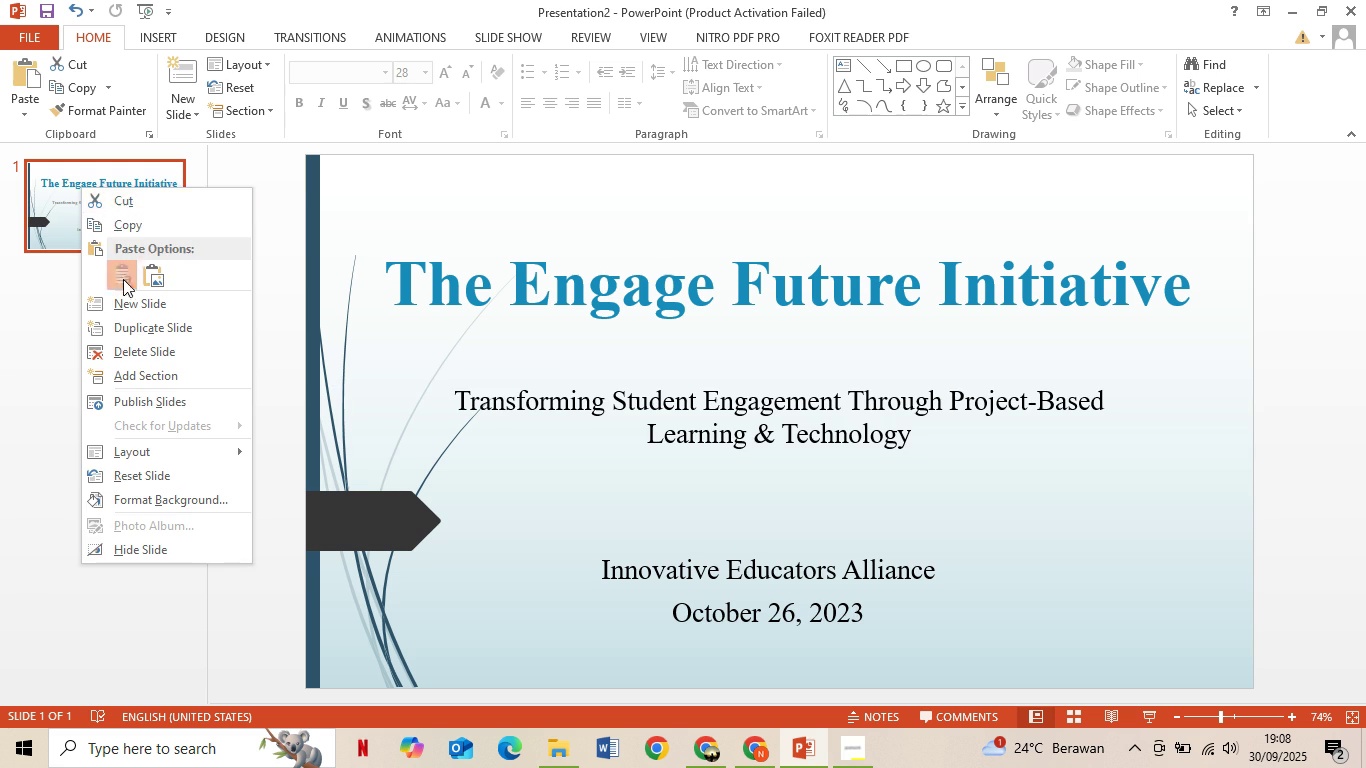 
left_click([123, 279])
 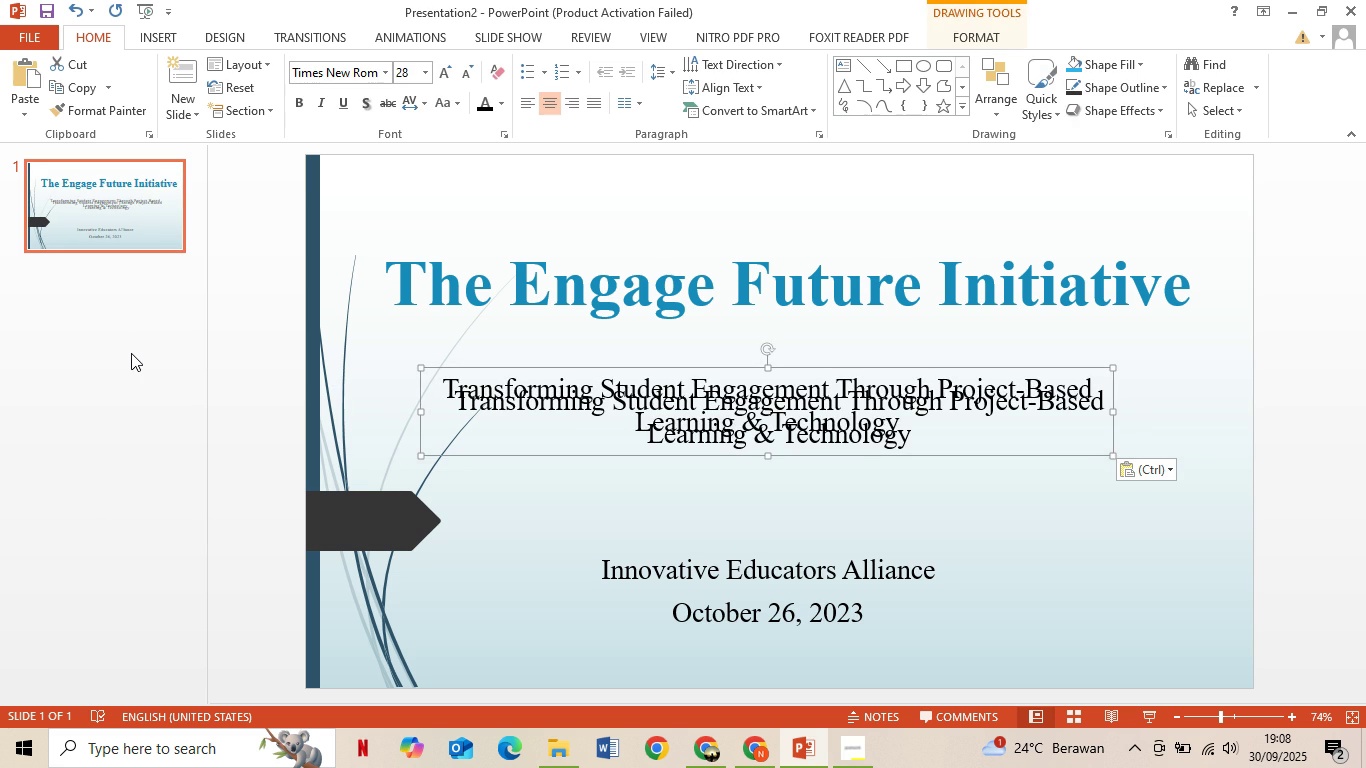 
key(Control+Z)
 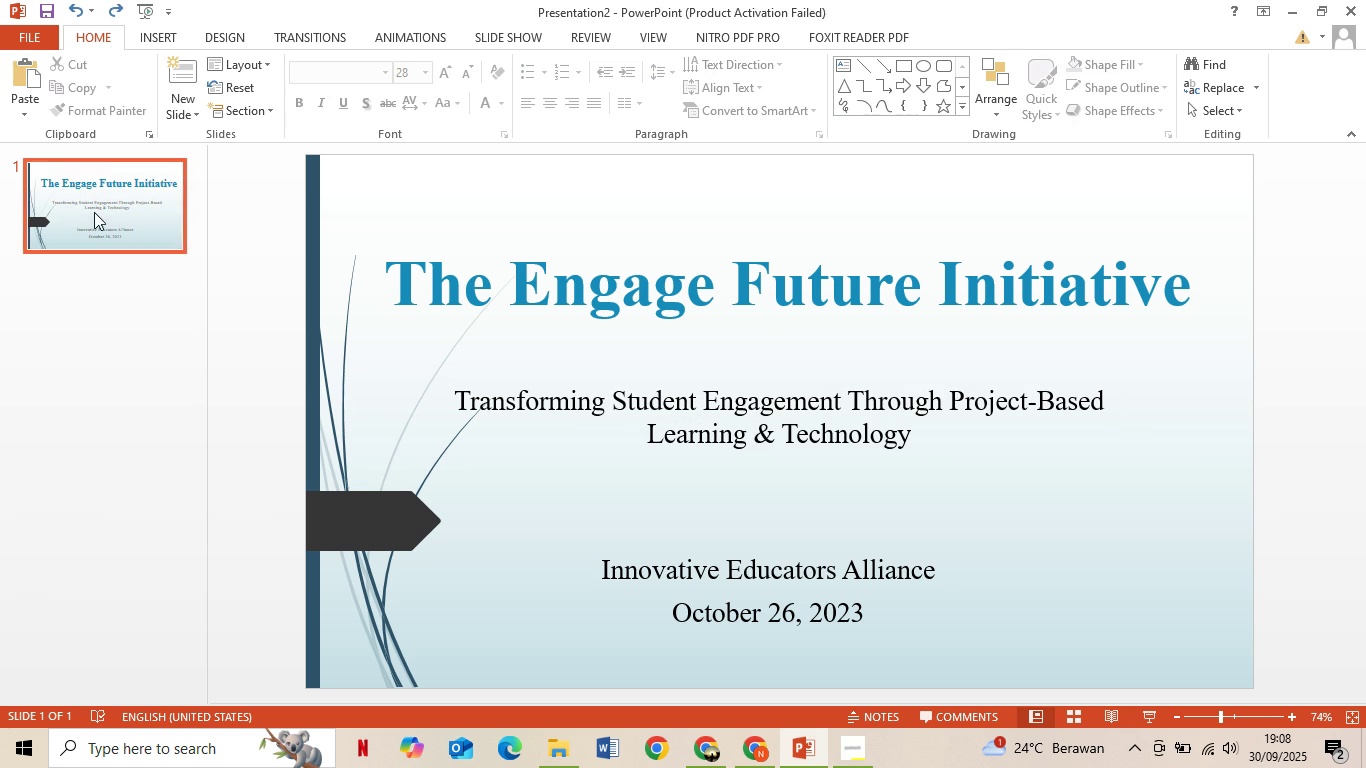 
right_click([94, 212])
 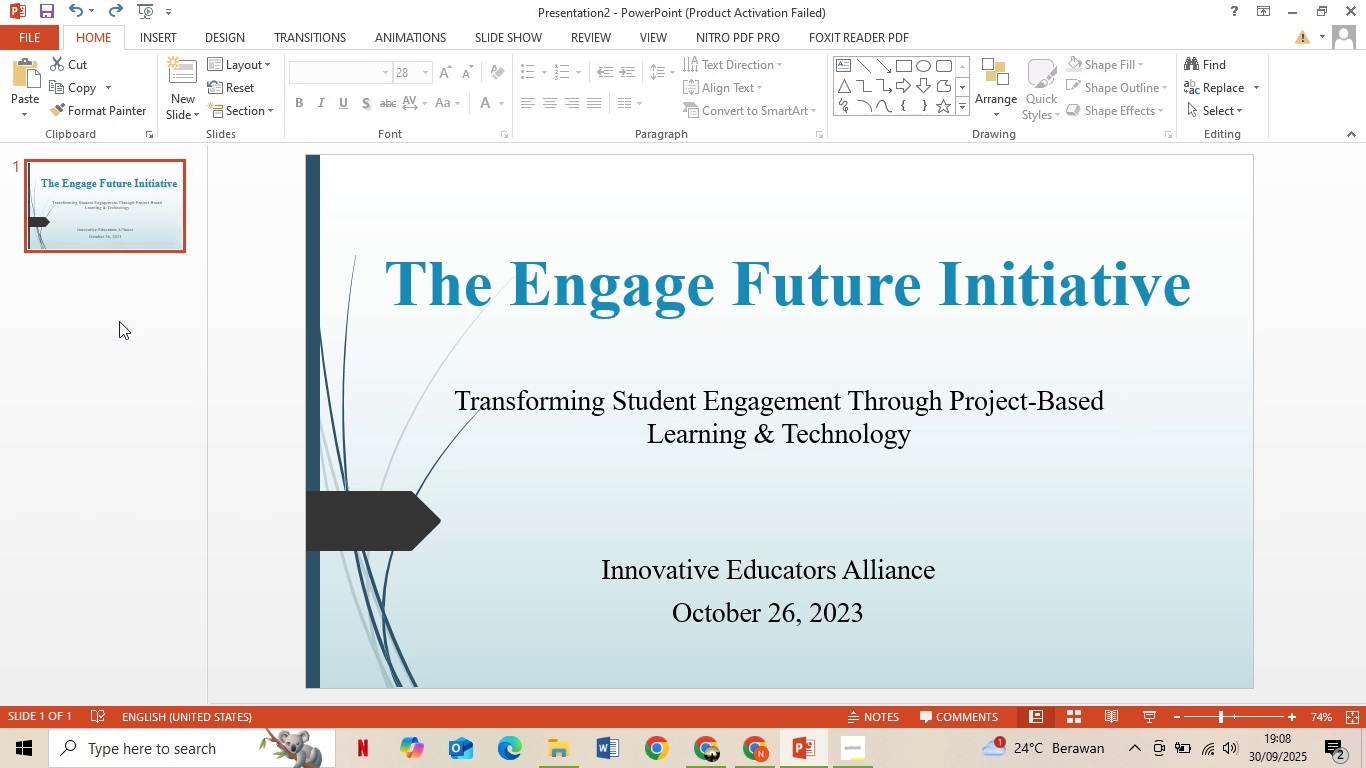 
left_click([119, 321])
 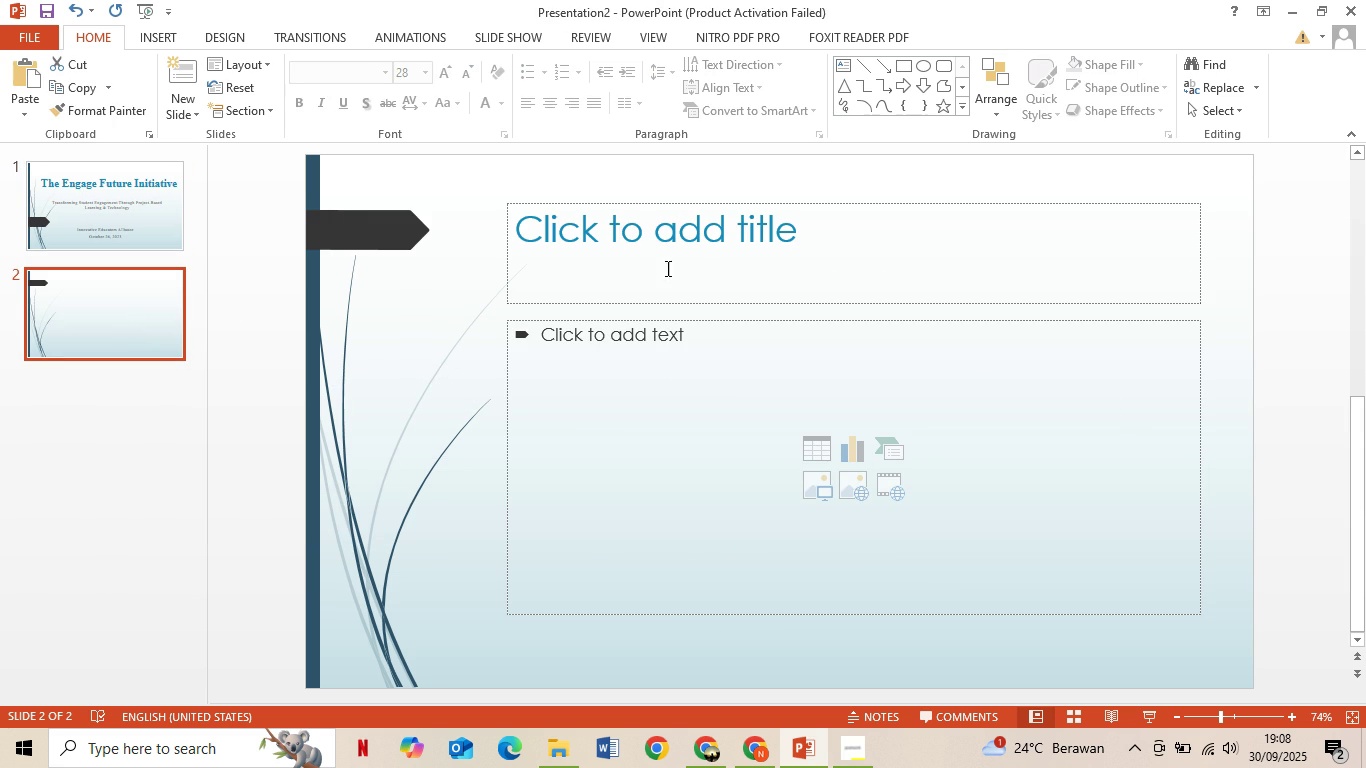 
left_click([138, 221])
 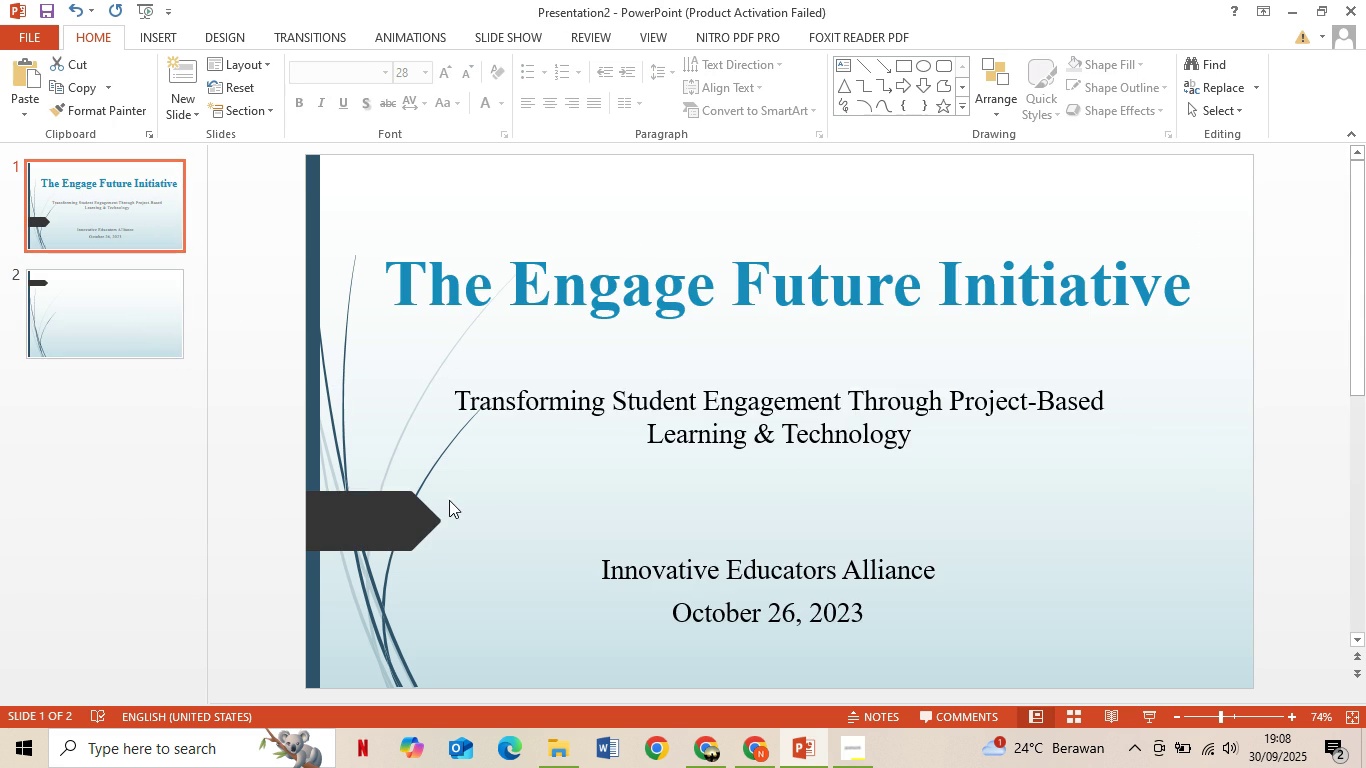 
left_click([449, 500])
 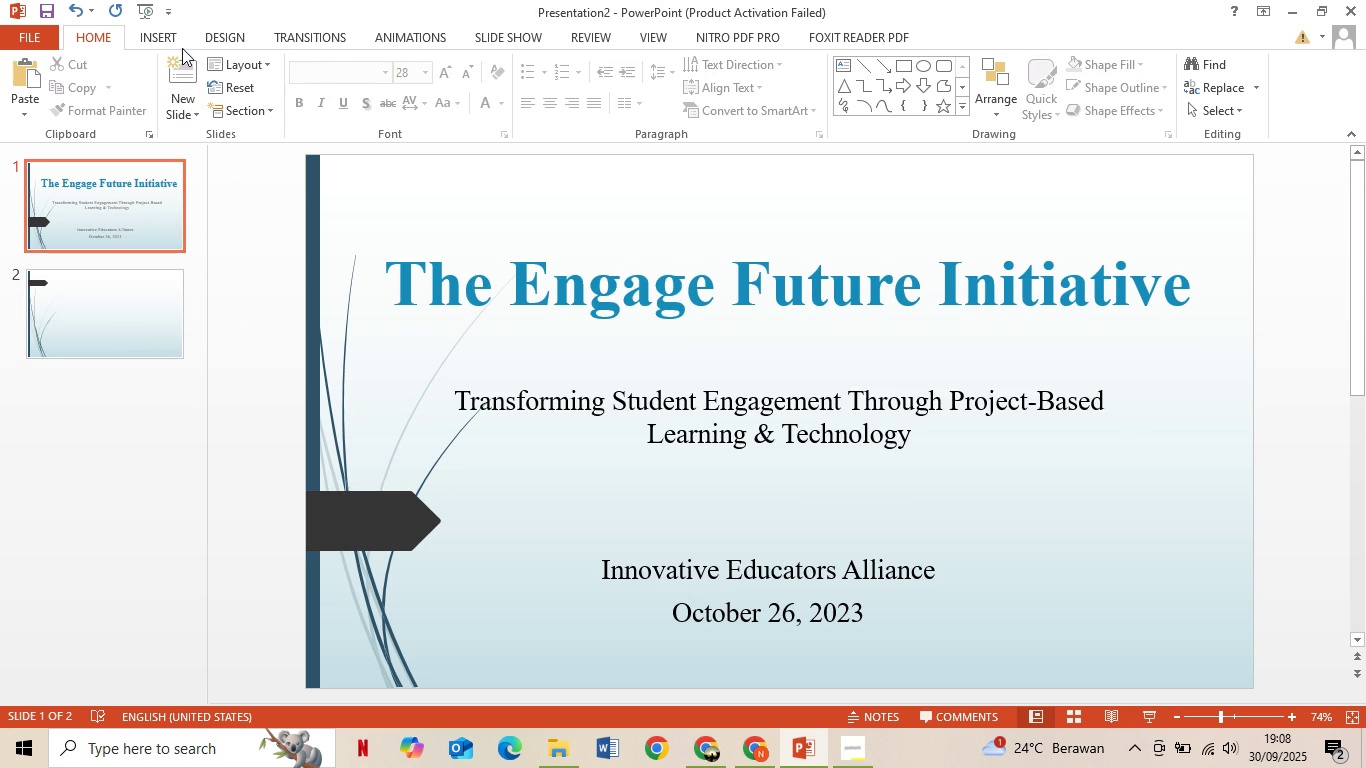 
left_click([175, 45])
 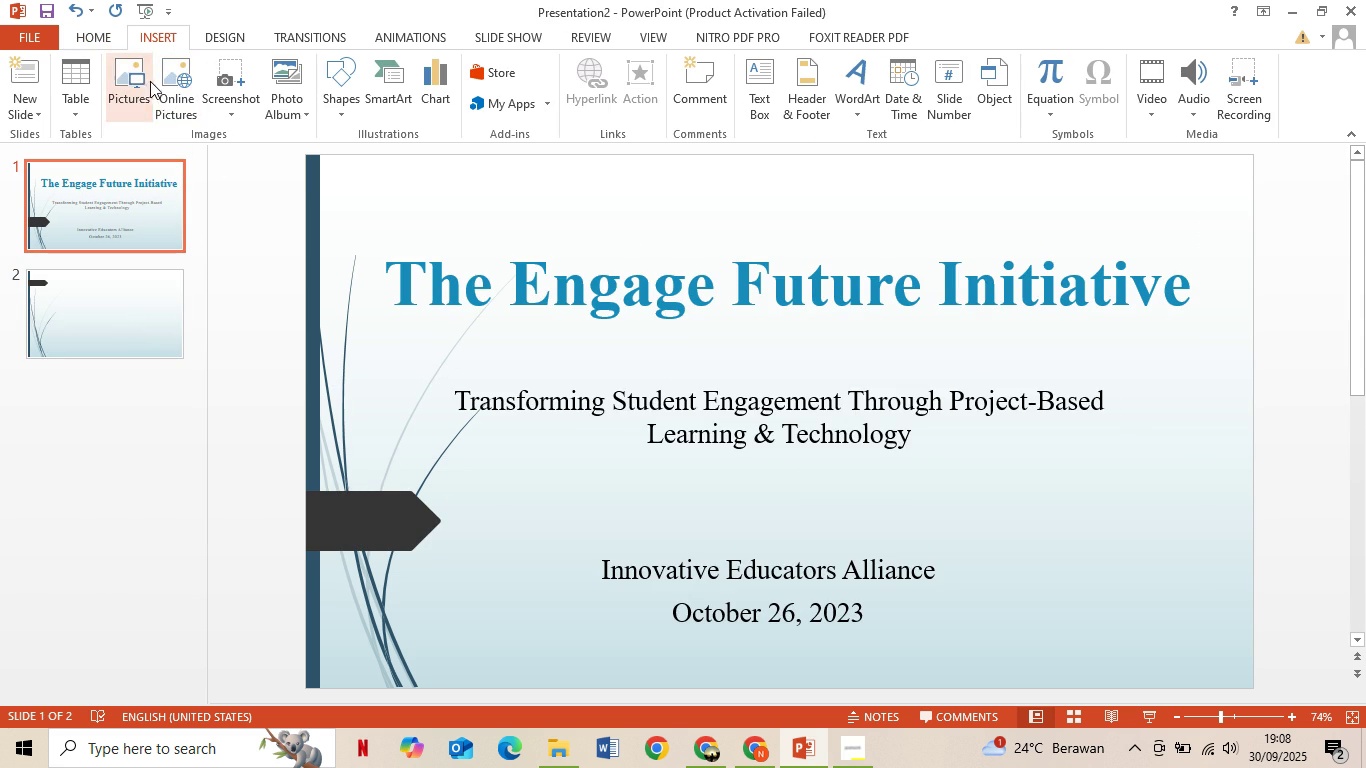 
left_click([145, 81])
 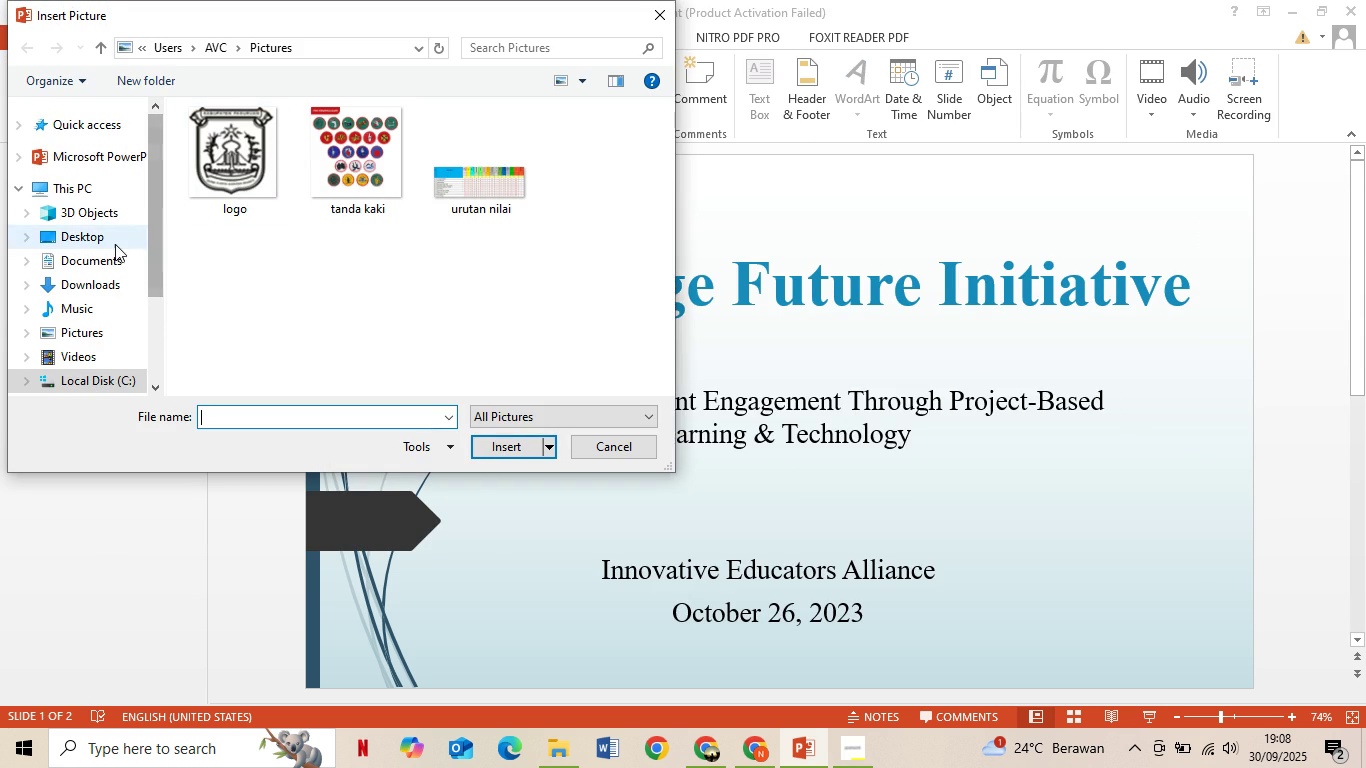 
left_click([113, 276])
 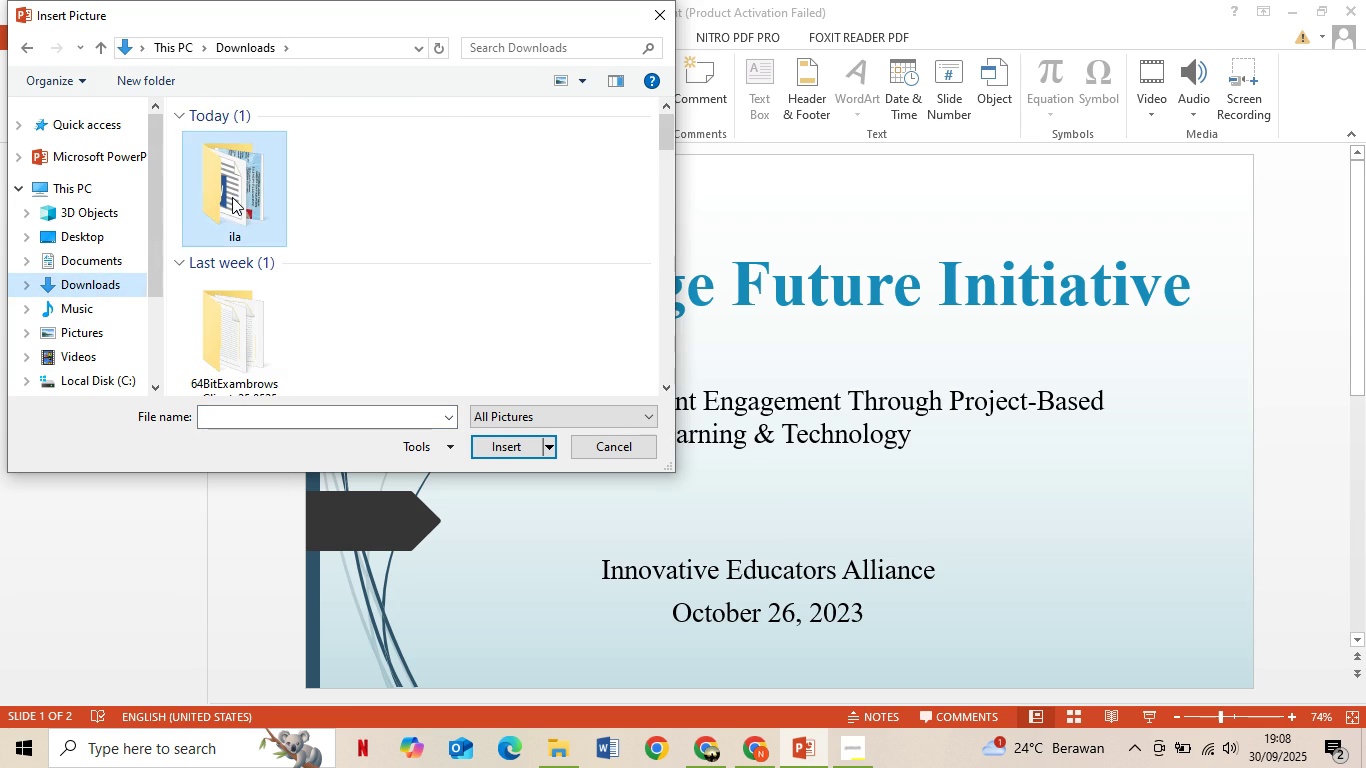 
double_click([232, 197])
 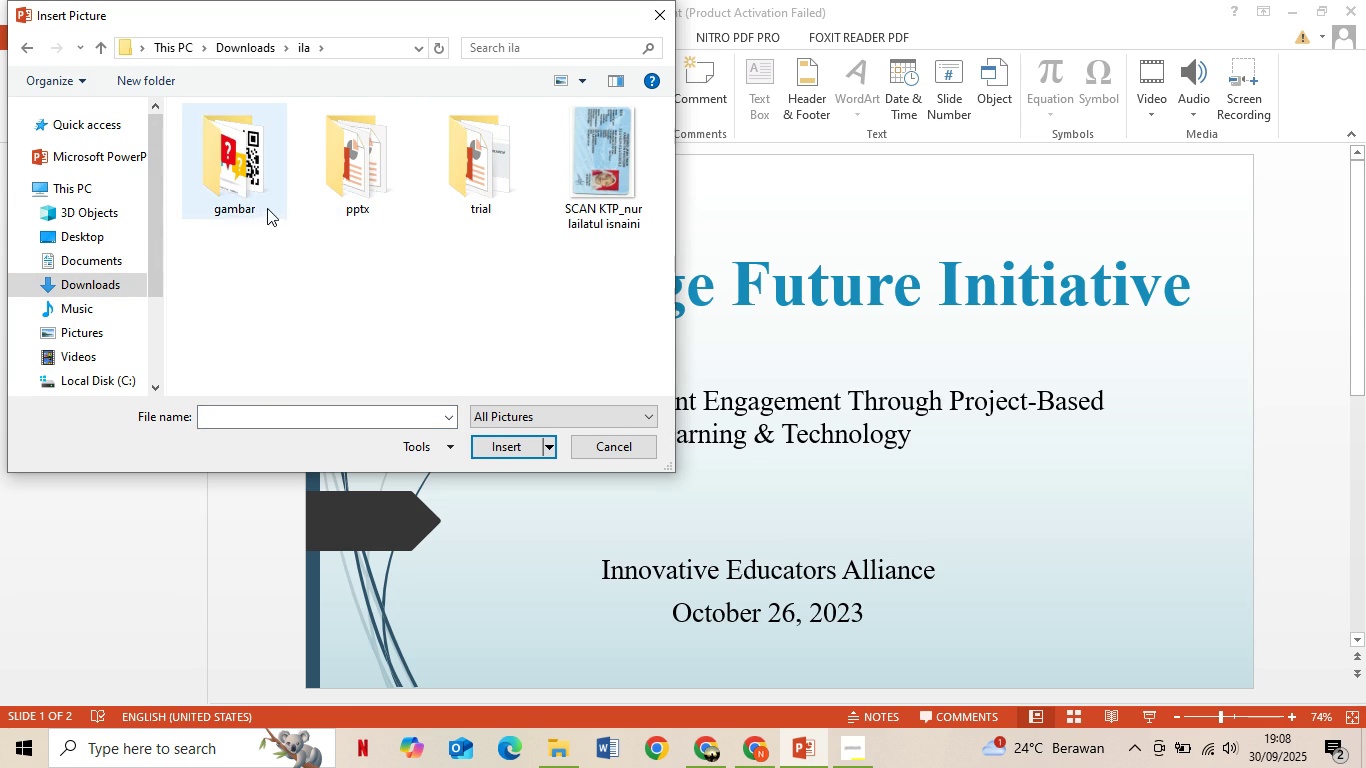 
double_click([229, 203])
 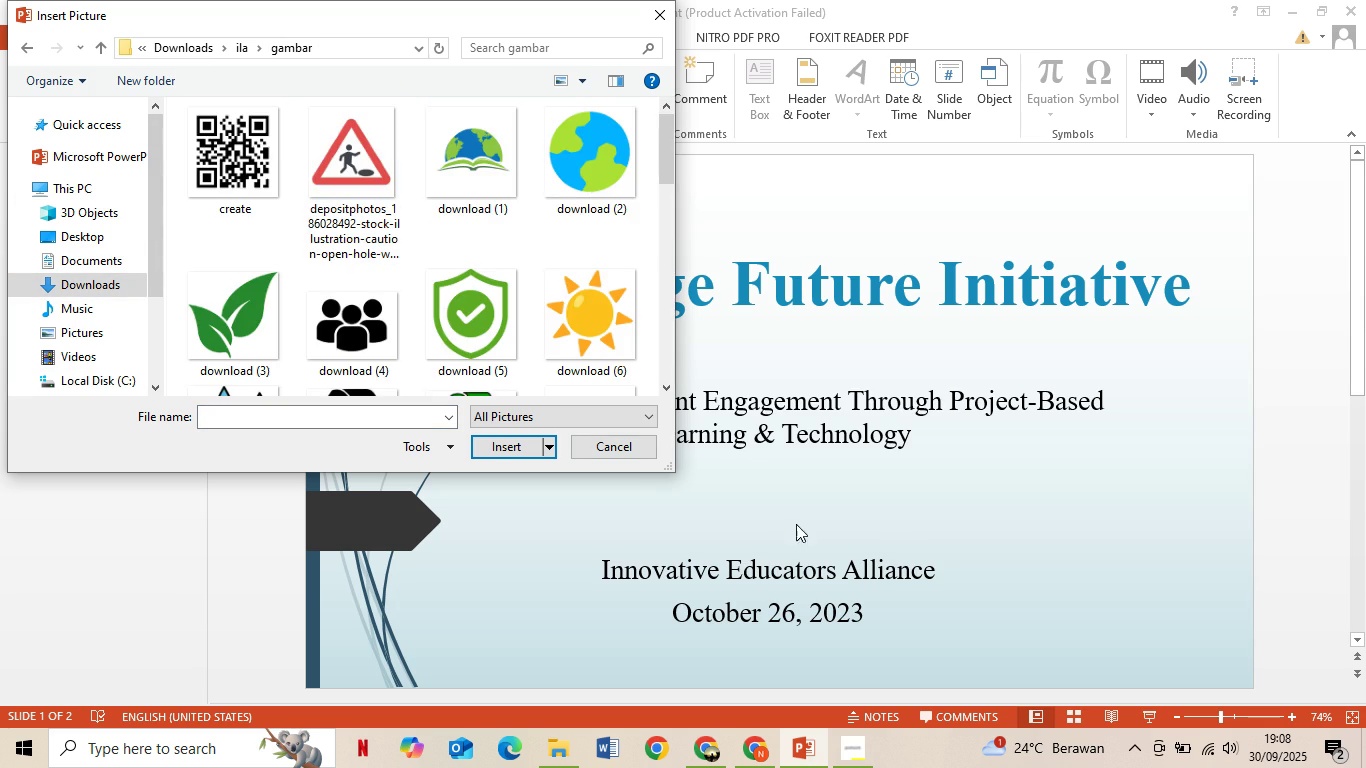 
scroll: coordinate [821, 536], scroll_direction: up, amount: 1.0
 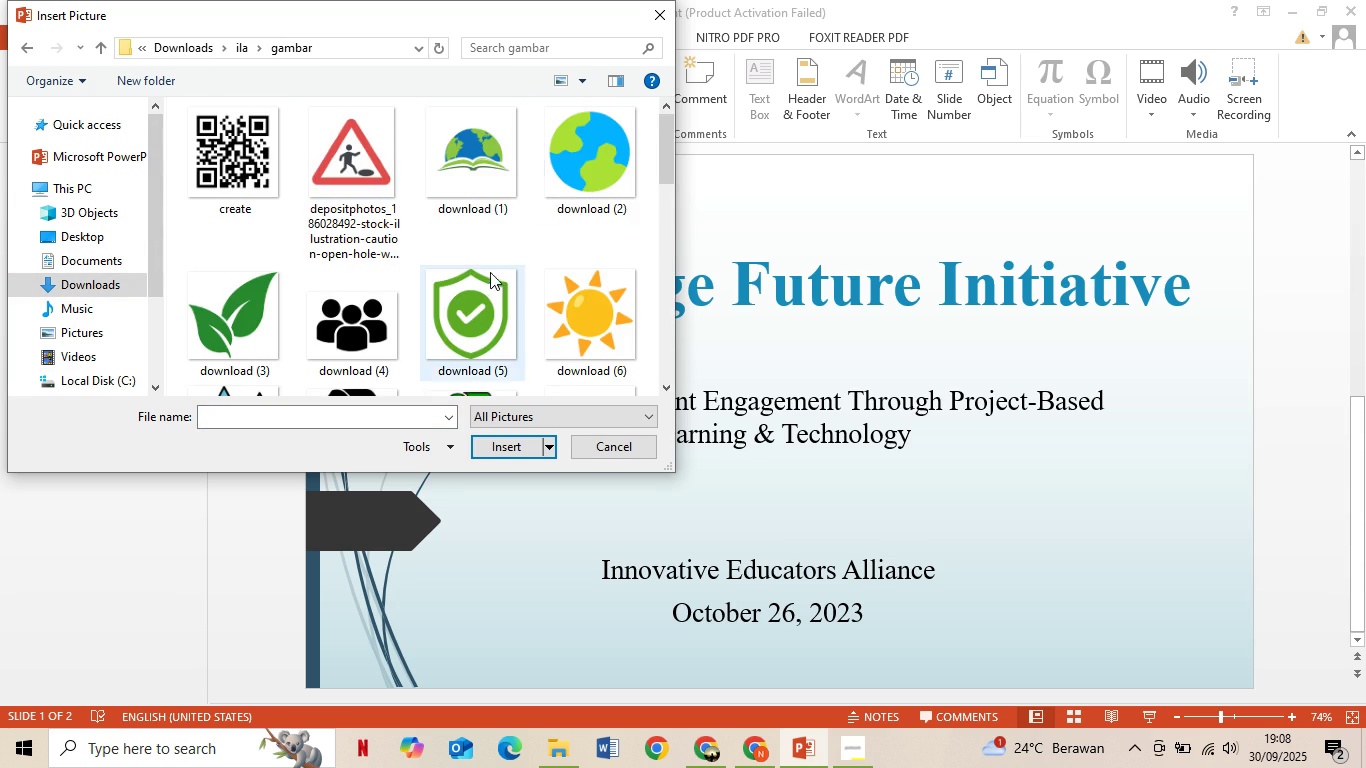 
scroll: coordinate [482, 267], scroll_direction: down, amount: 3.0
 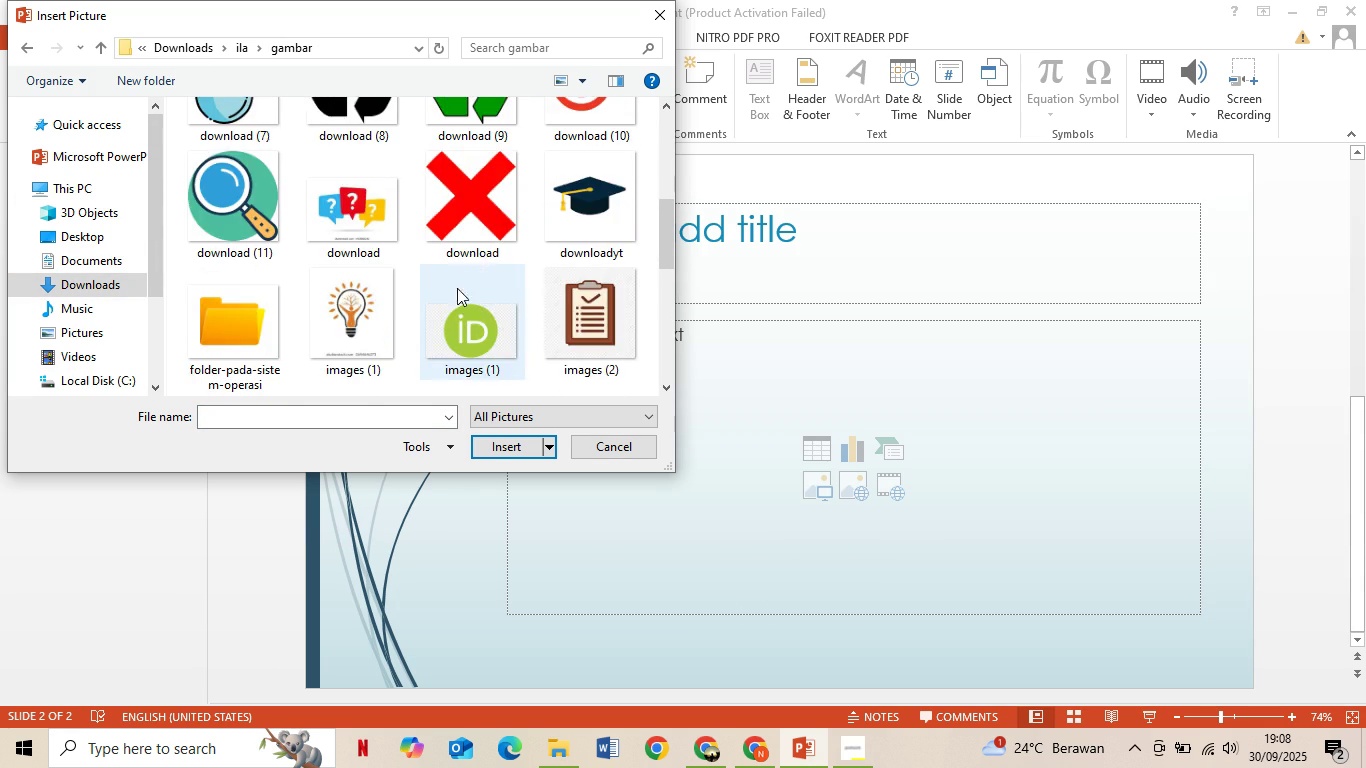 
scroll: coordinate [441, 306], scroll_direction: up, amount: 3.0
 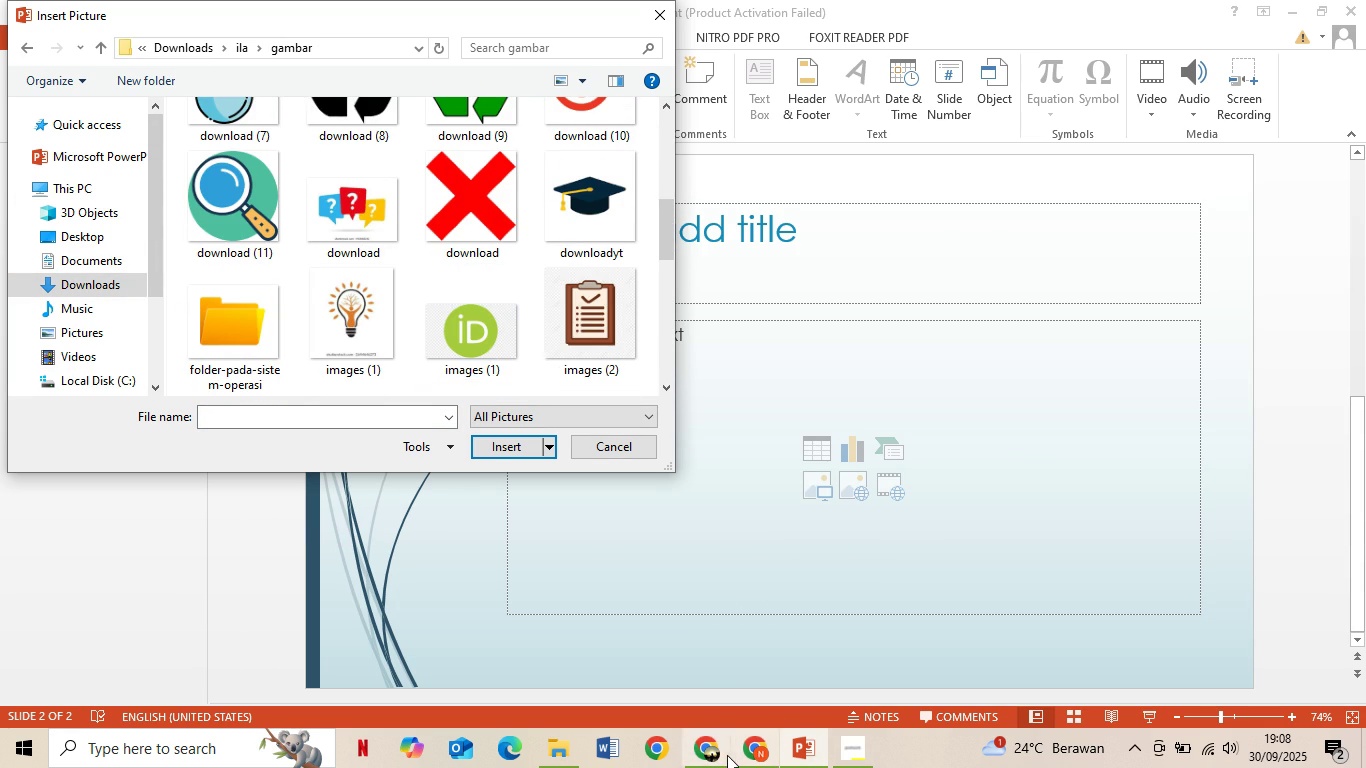 
left_click([726, 755])
 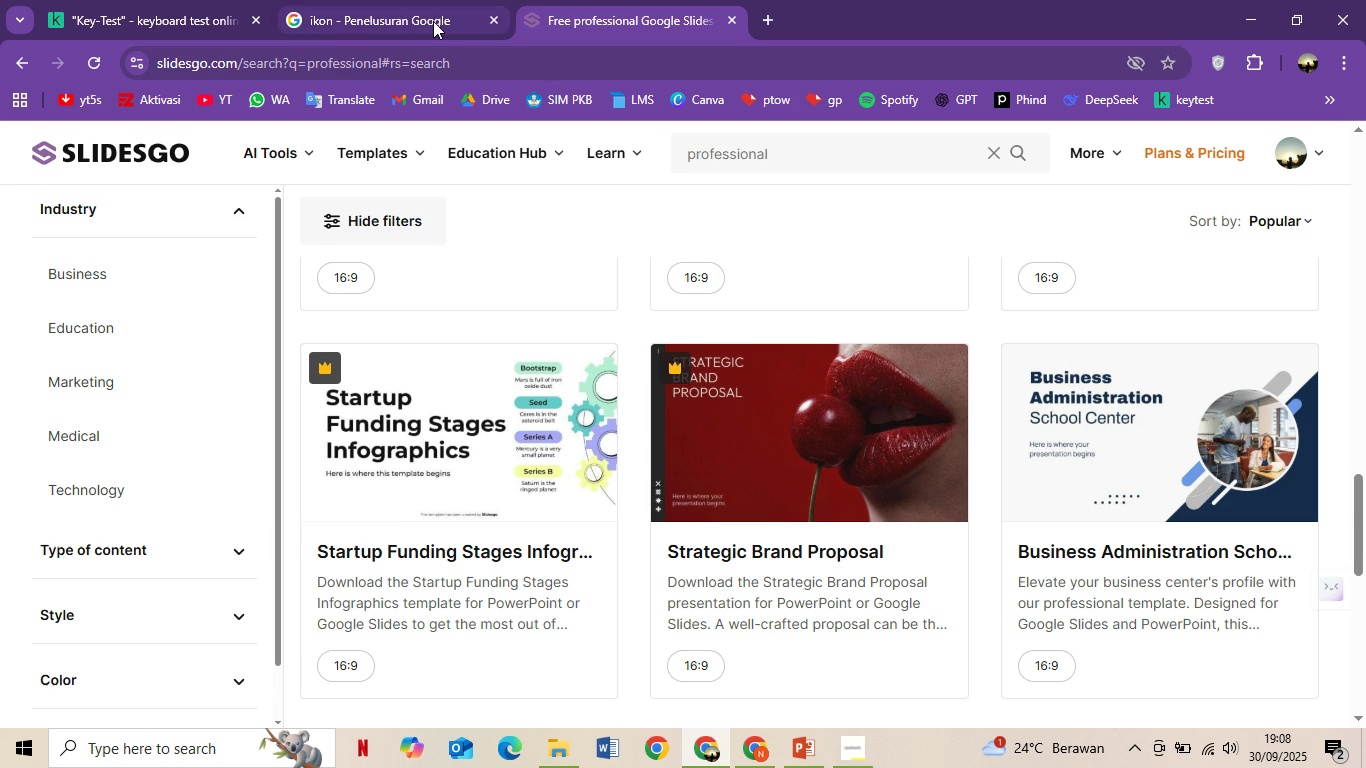 
left_click([433, 21])
 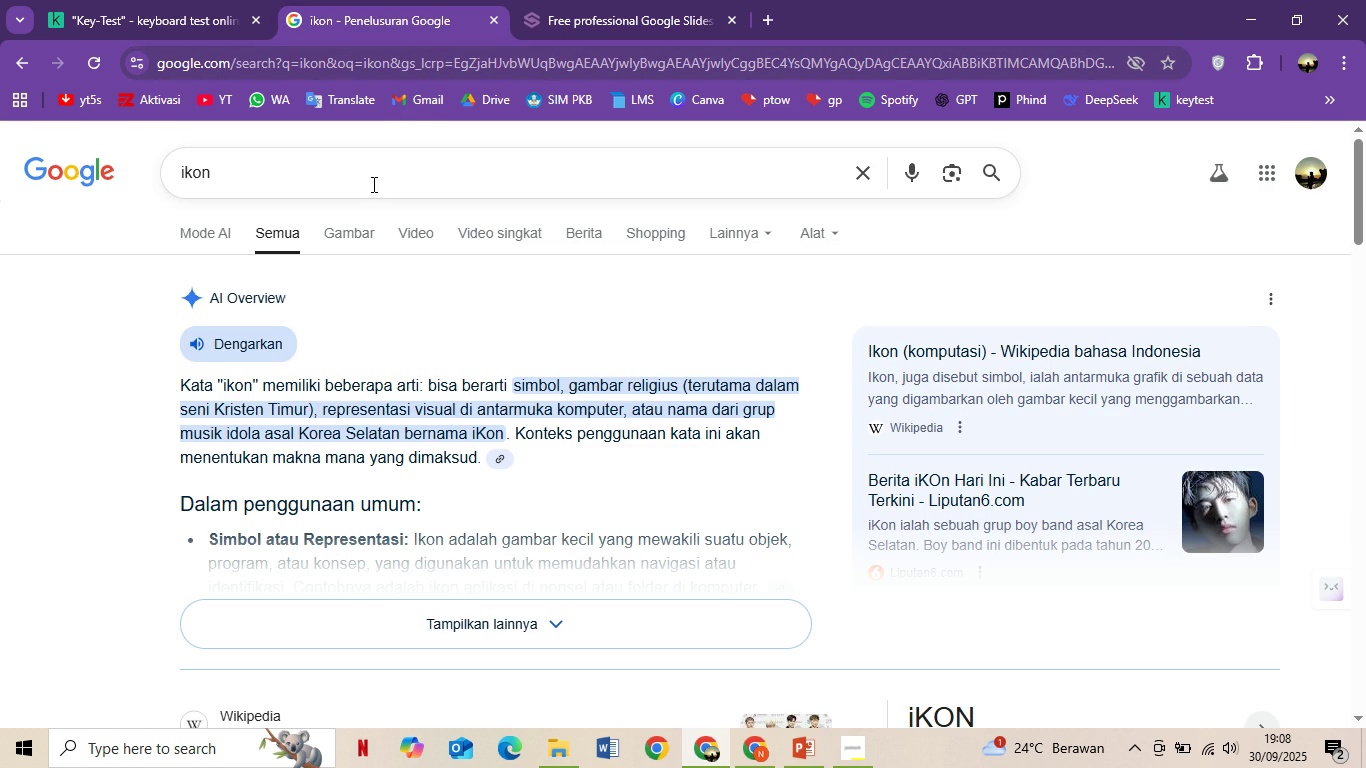 
left_click([371, 185])
 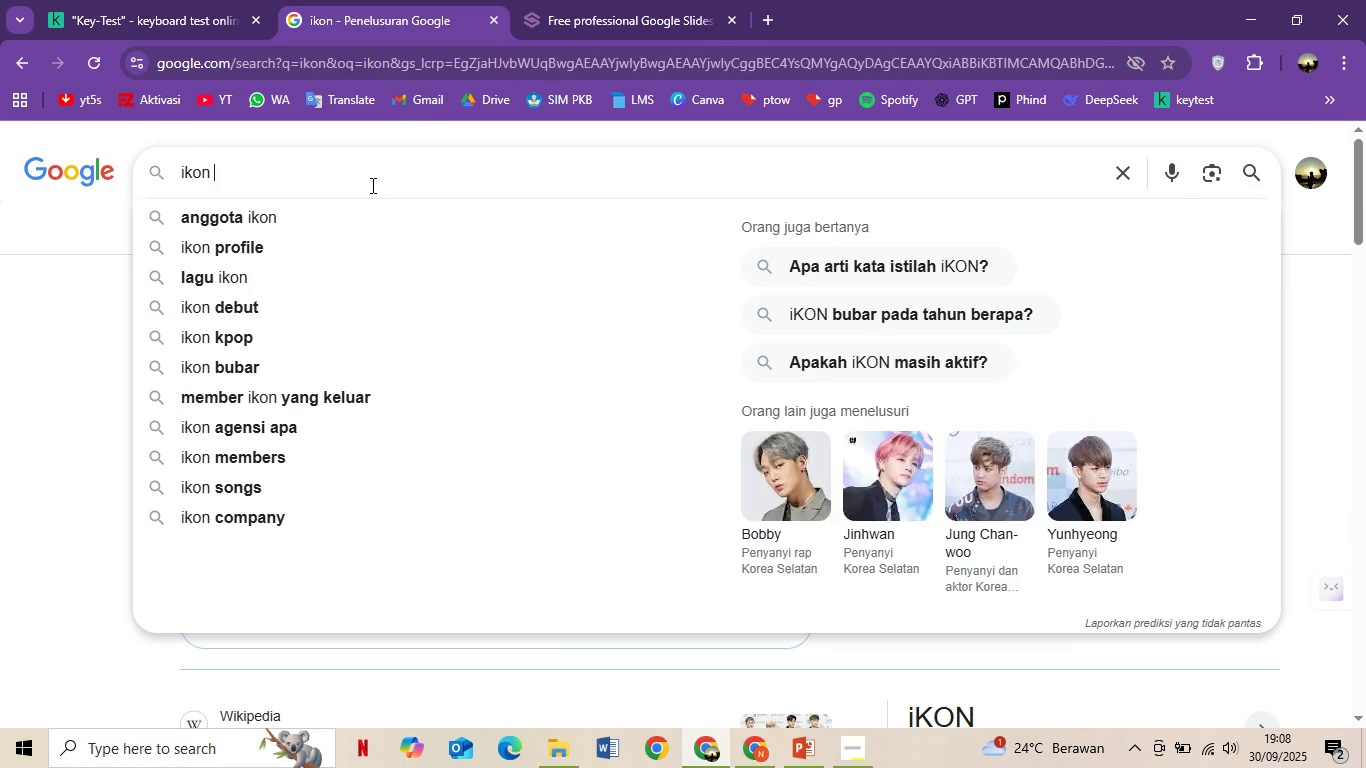 
type( lampu tanda plus)
 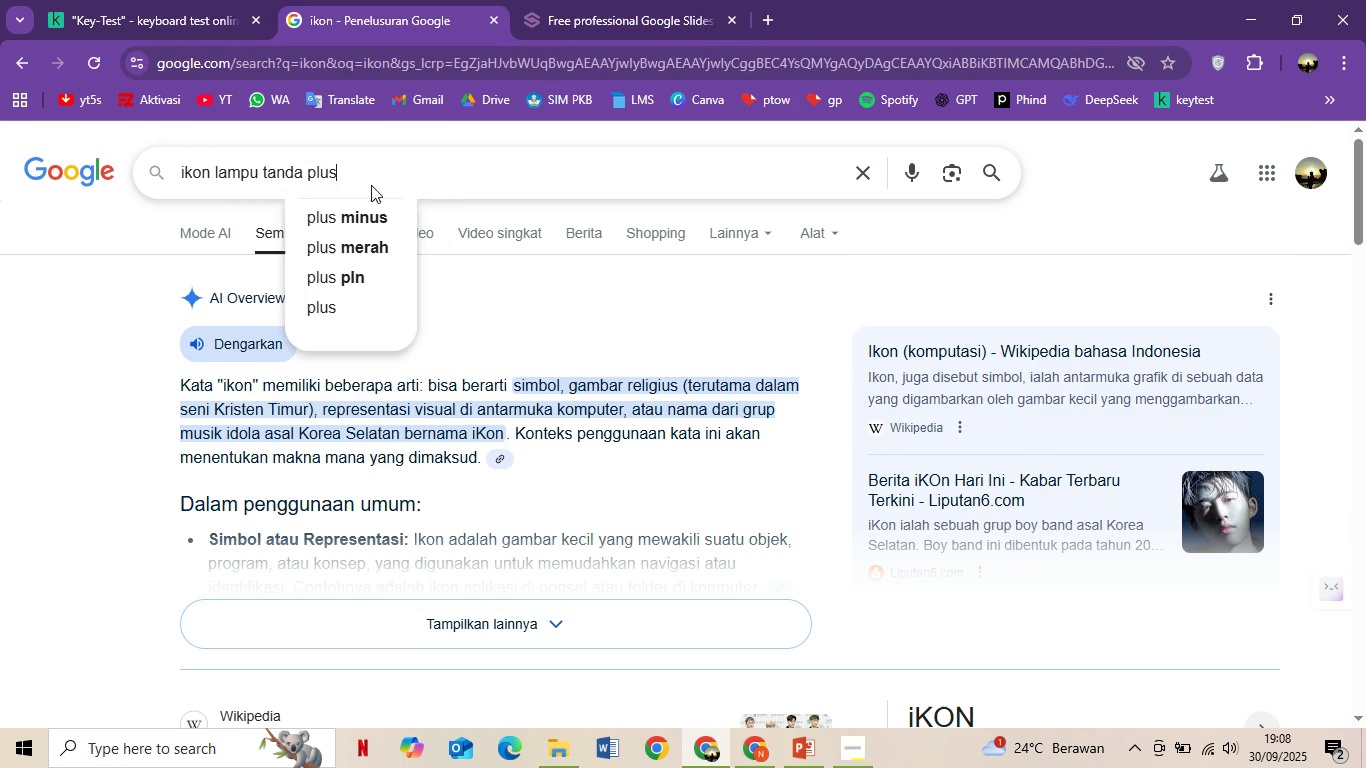 
key(Enter)
 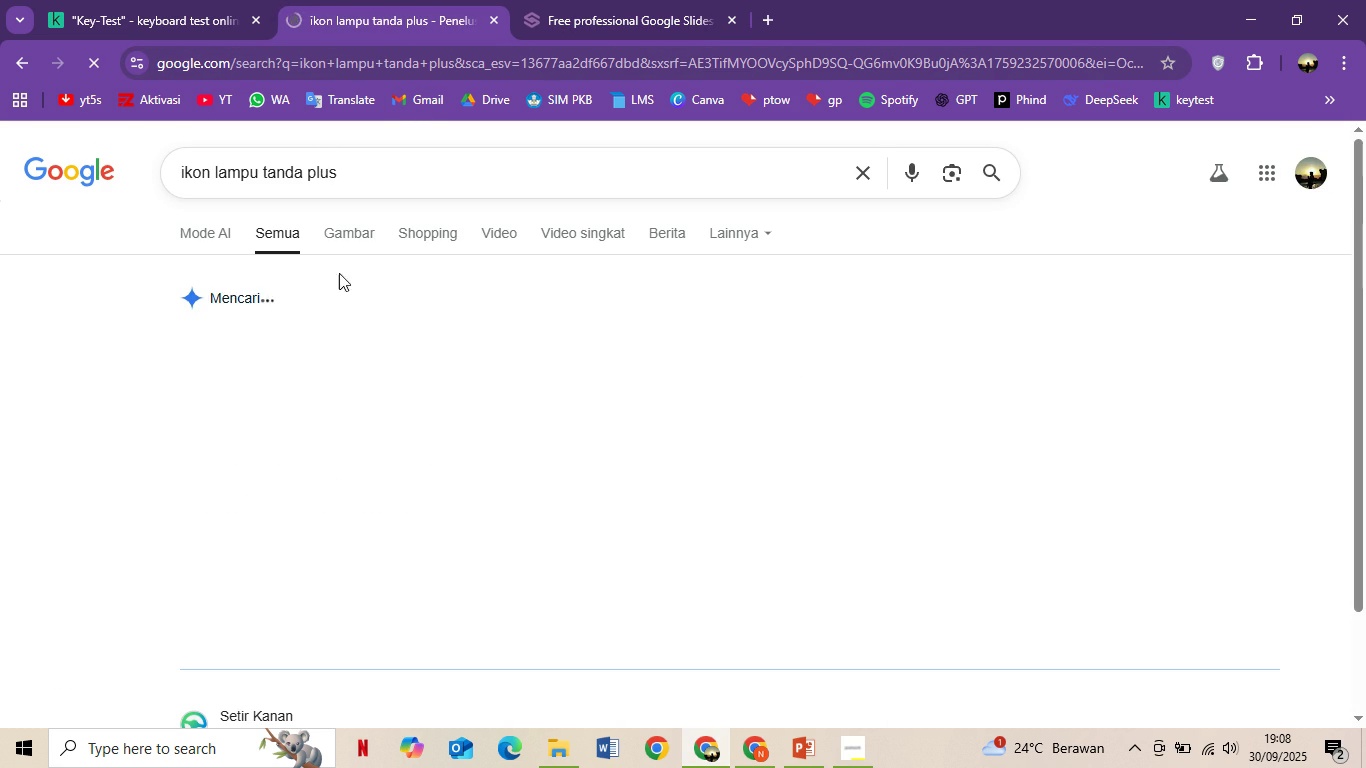 
left_click([334, 231])
 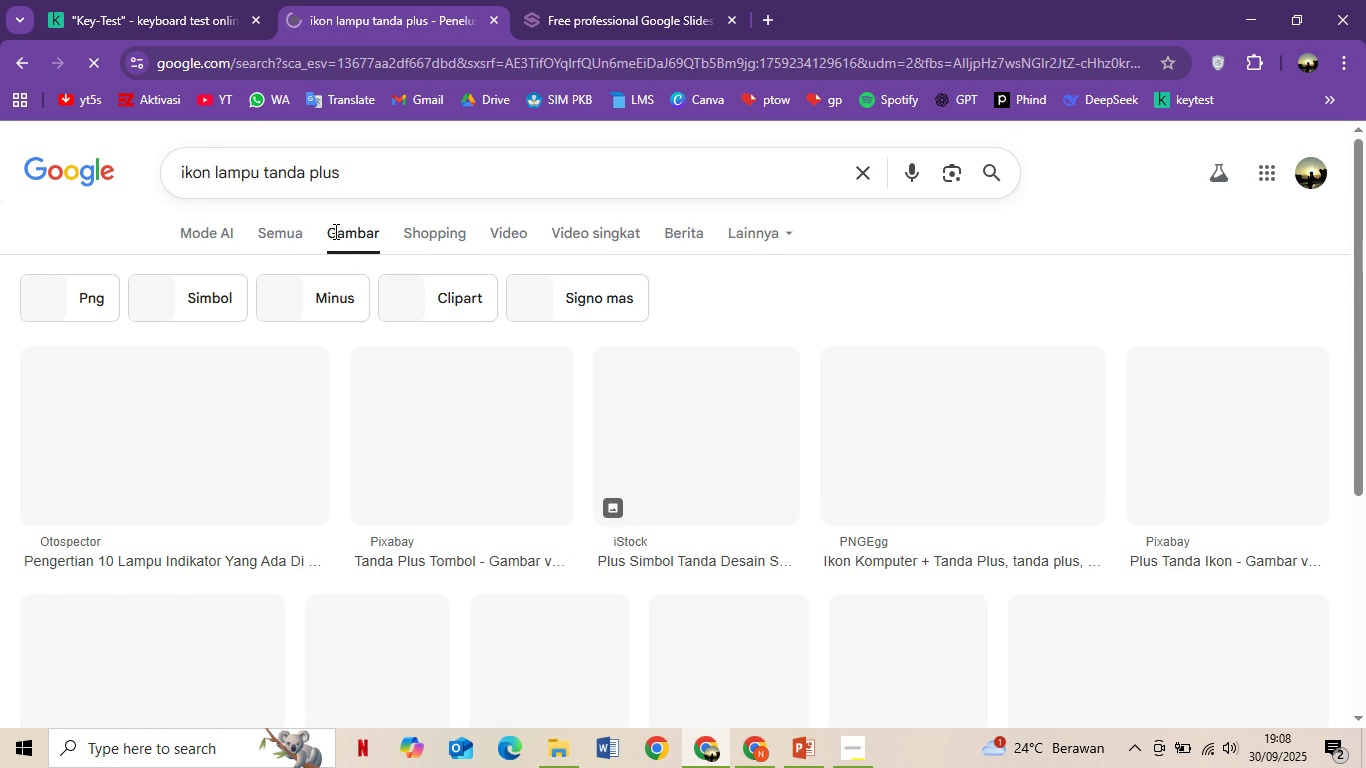 
wait(5.85)
 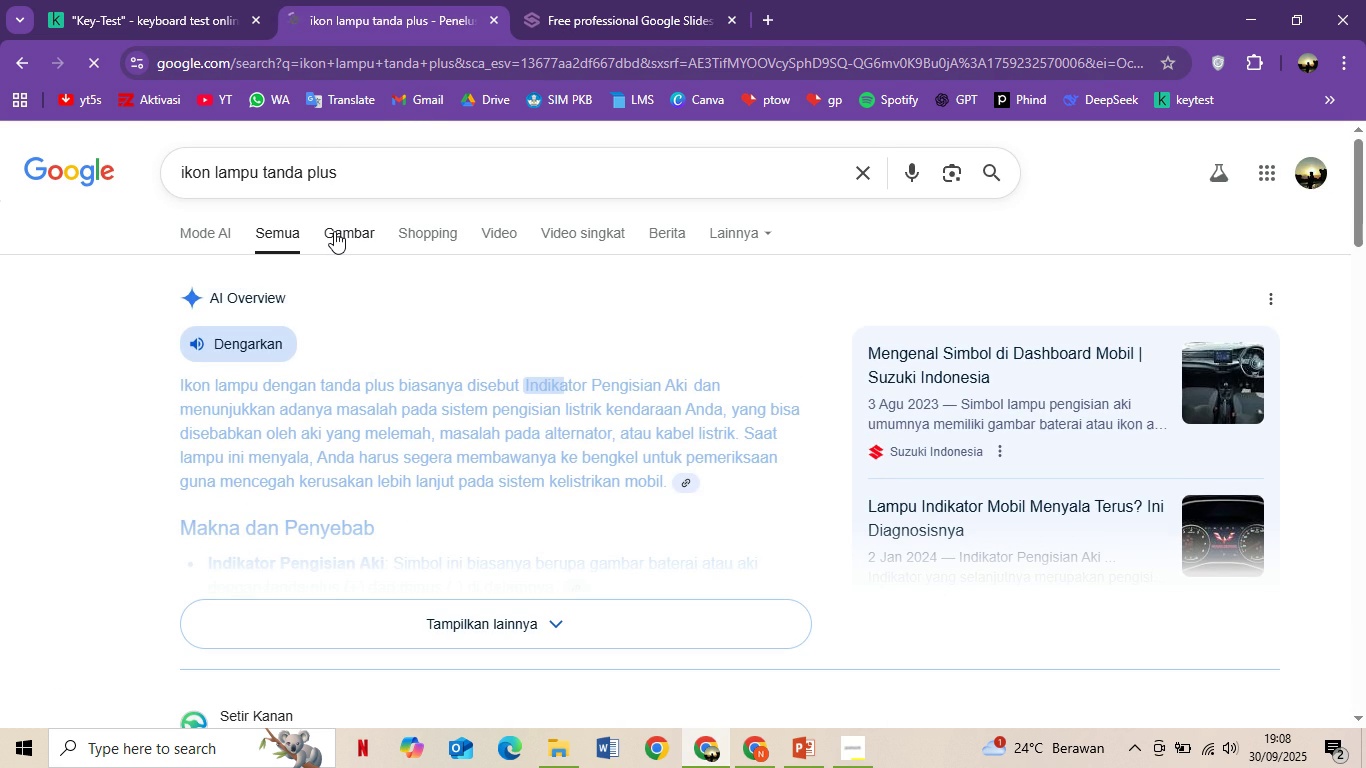 
scroll: coordinate [459, 355], scroll_direction: down, amount: 7.0
 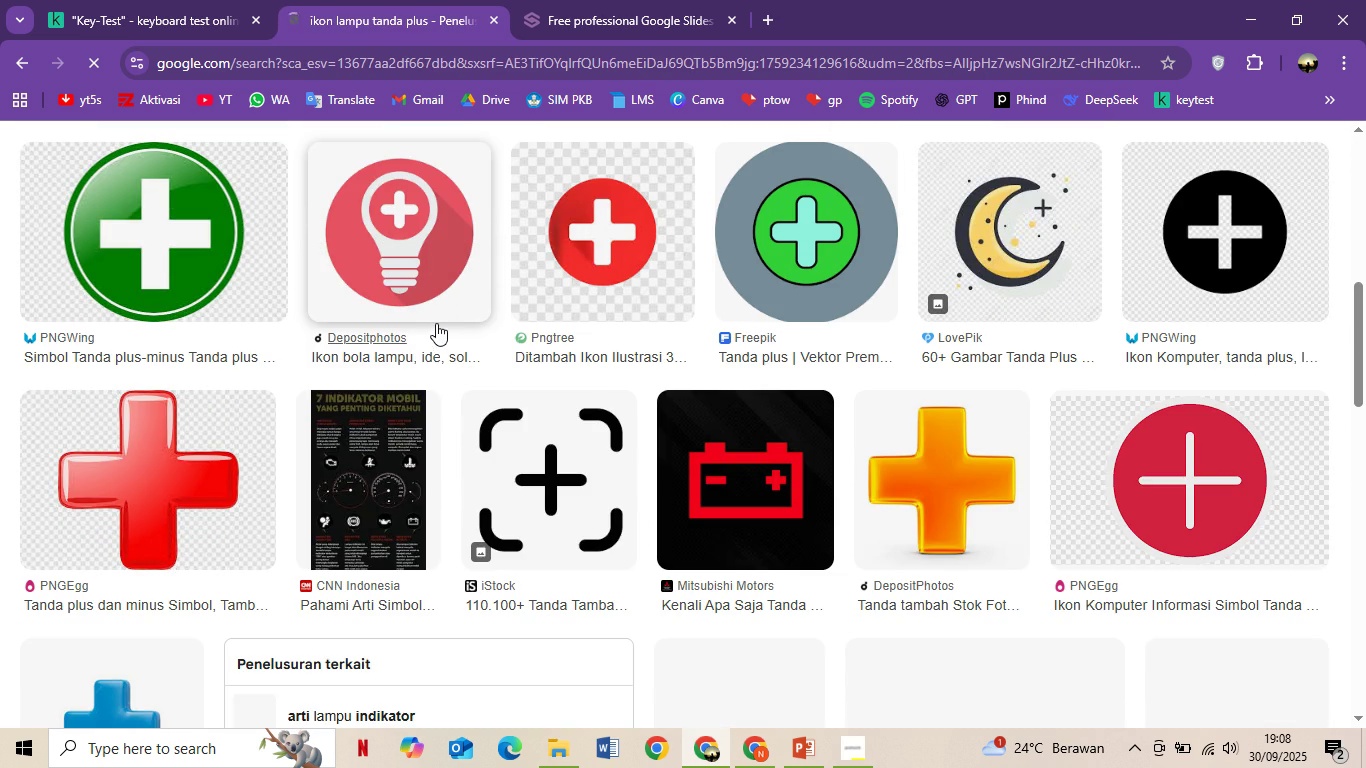 
scroll: coordinate [430, 282], scroll_direction: up, amount: 9.0
 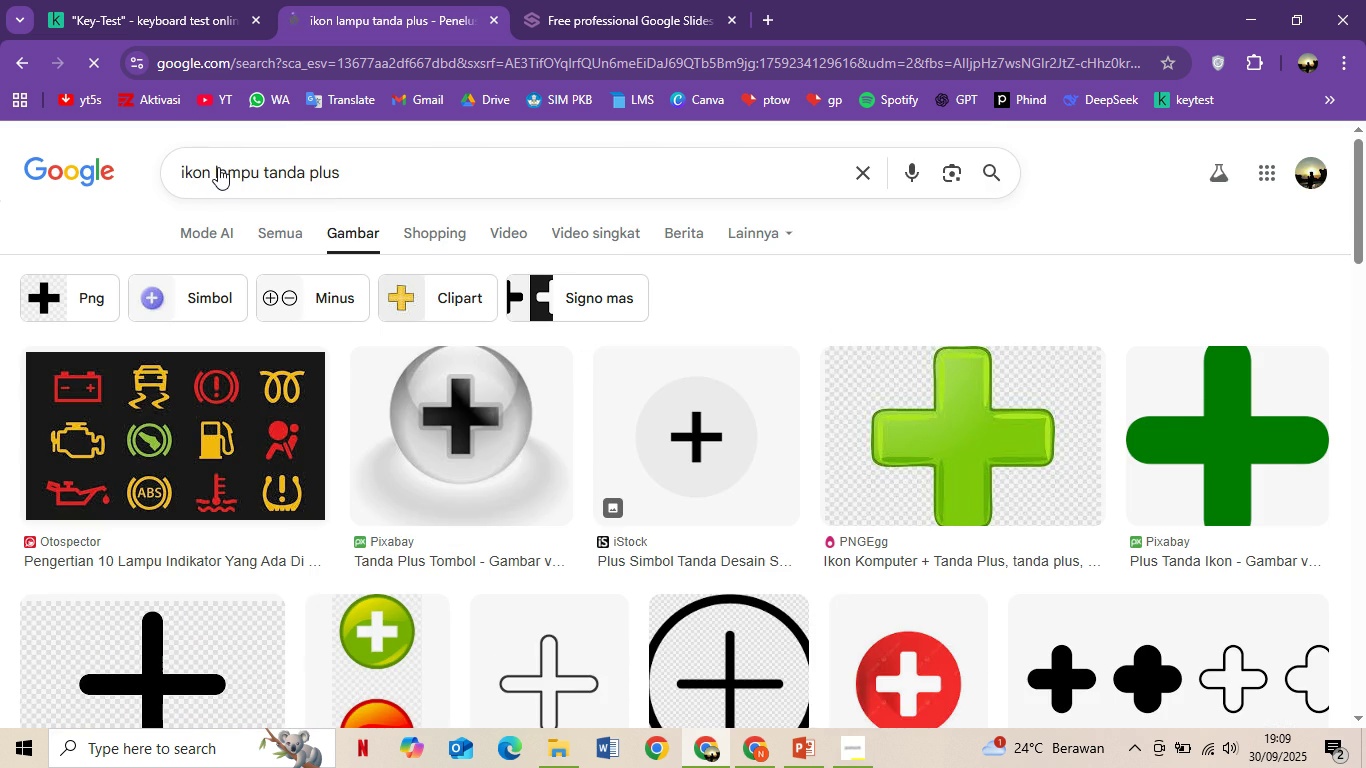 
left_click([218, 167])
 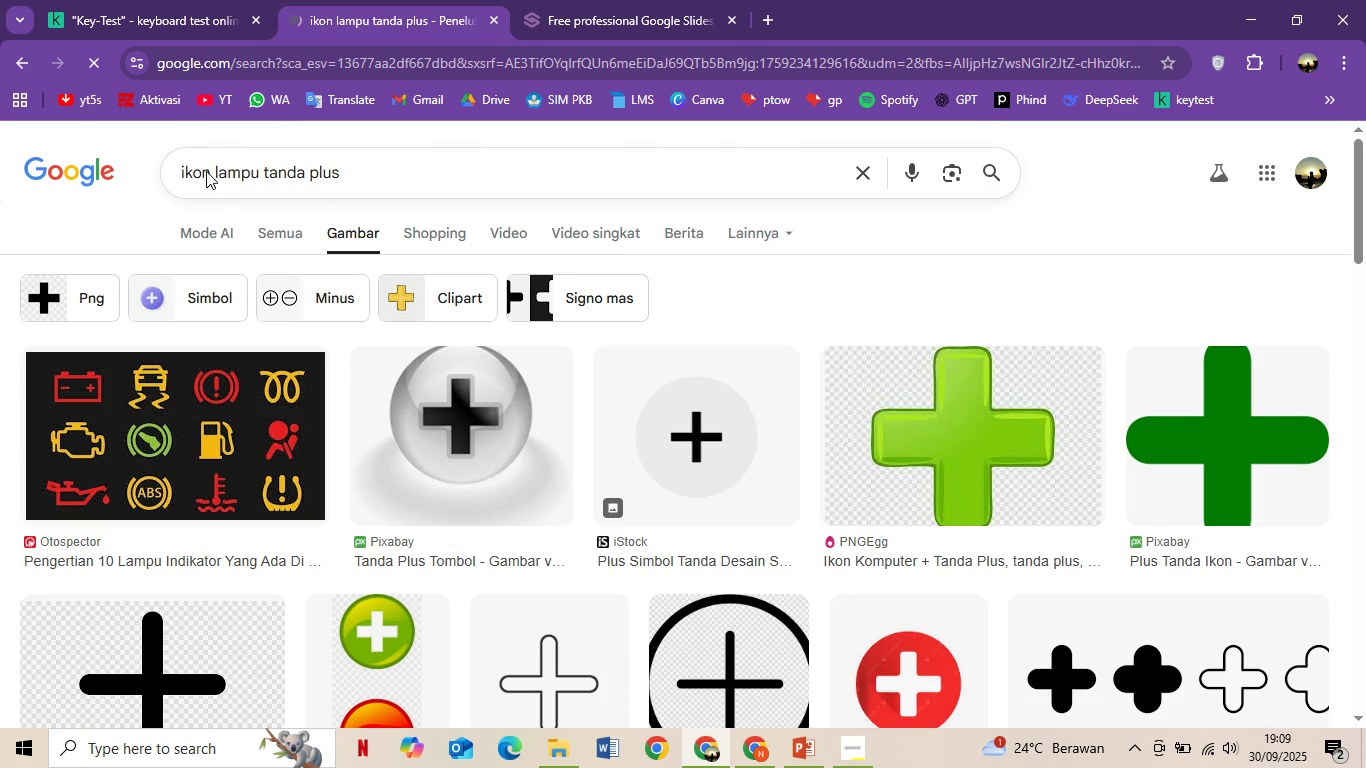 
double_click([209, 171])
 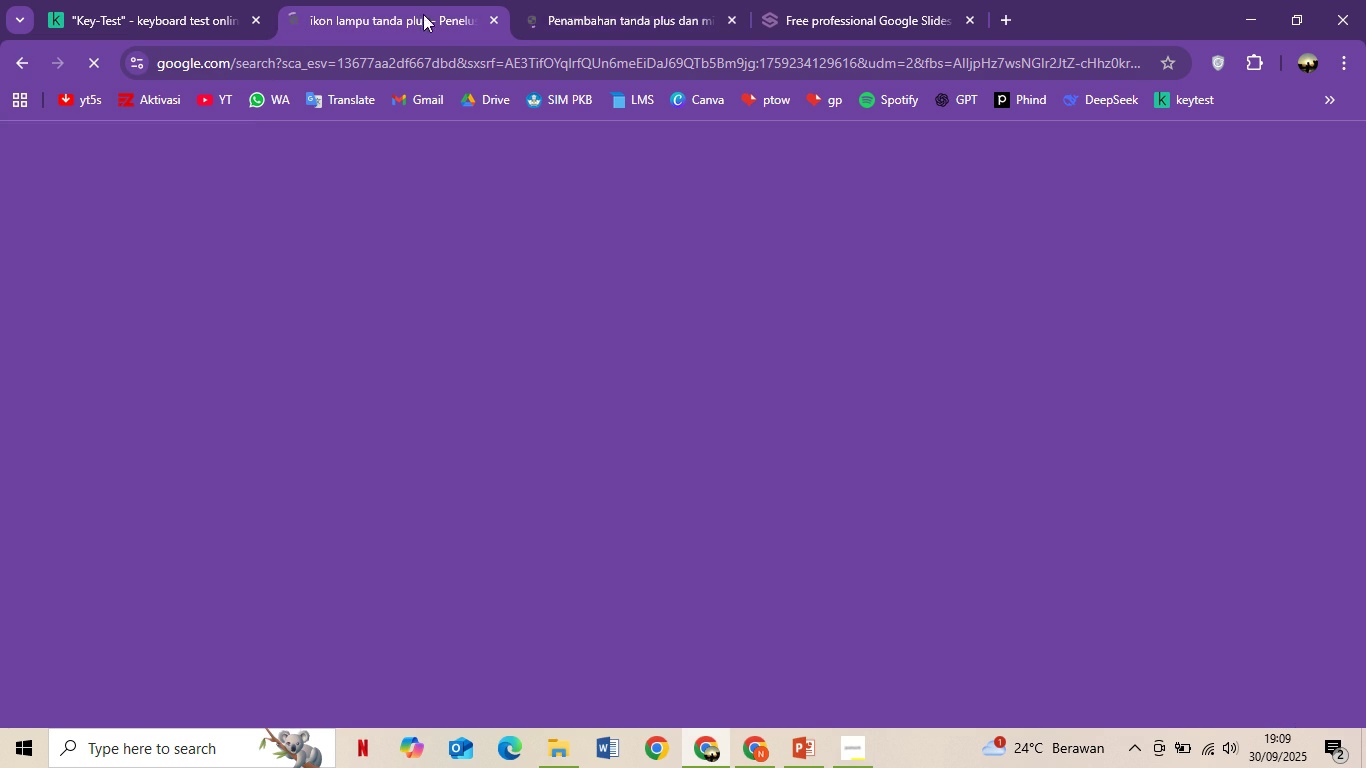 
left_click([361, 13])
 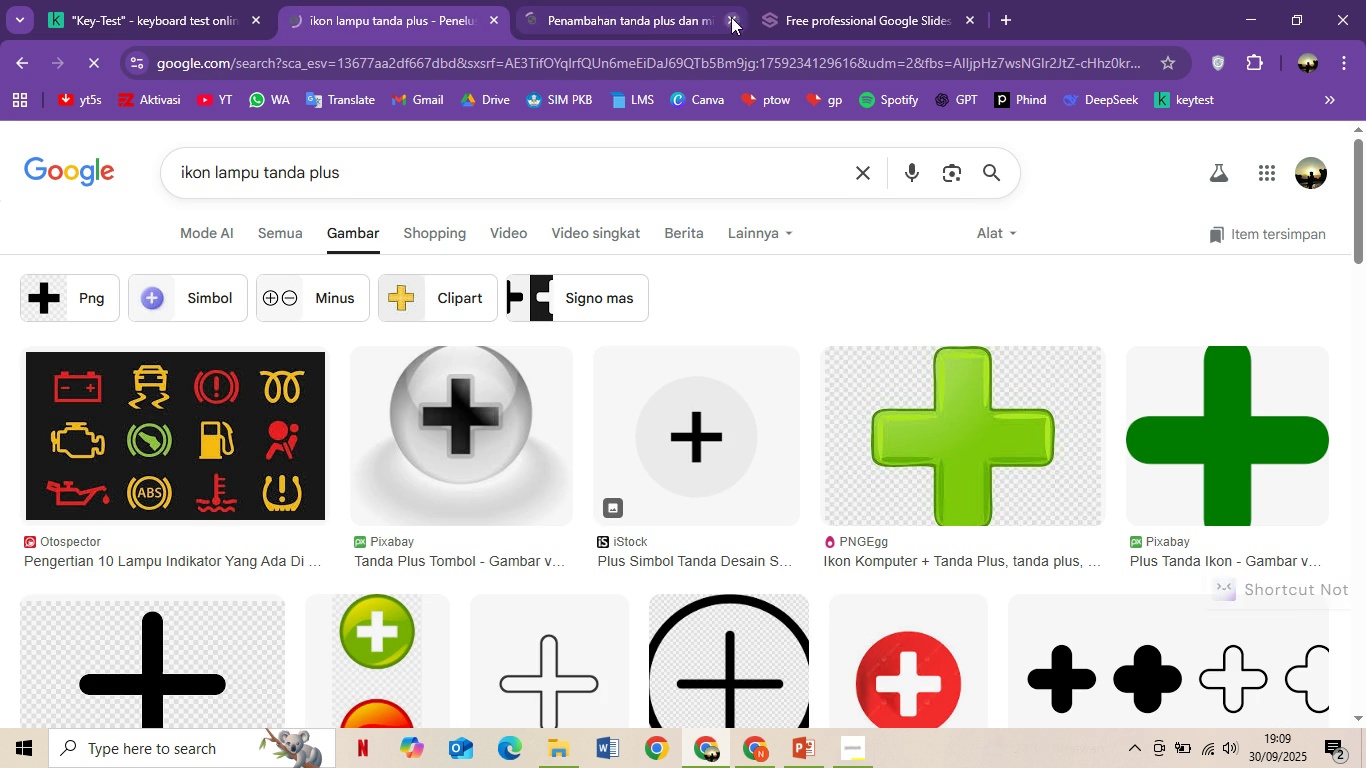 
left_click([731, 17])
 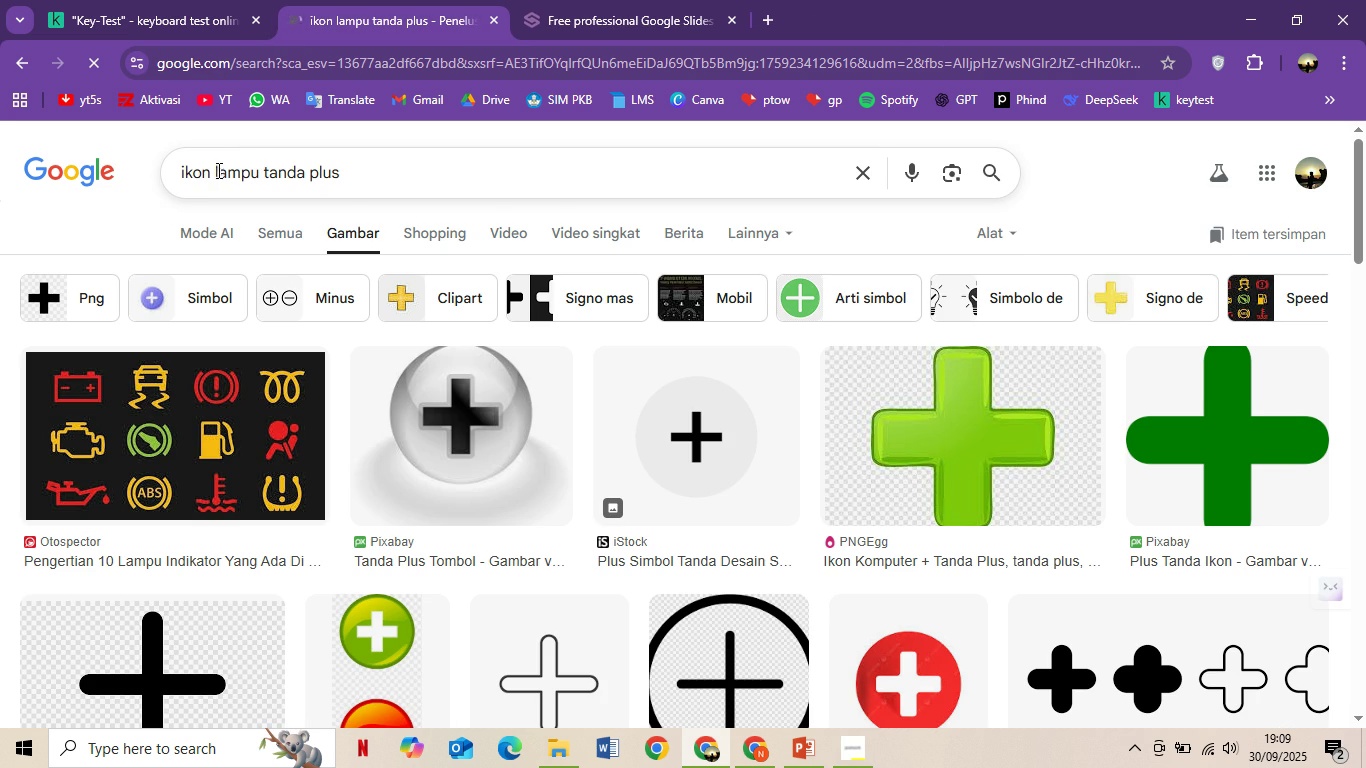 
left_click([215, 169])
 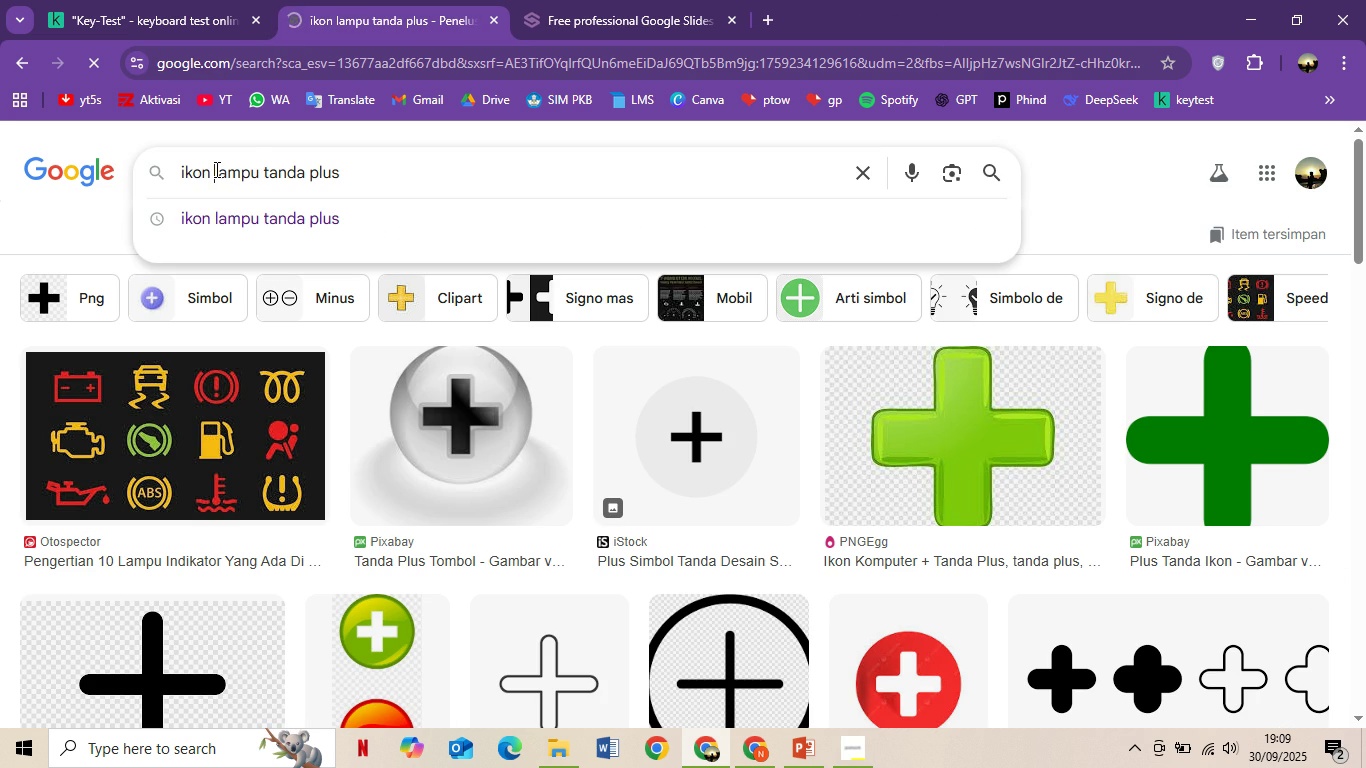 
type(bola )
 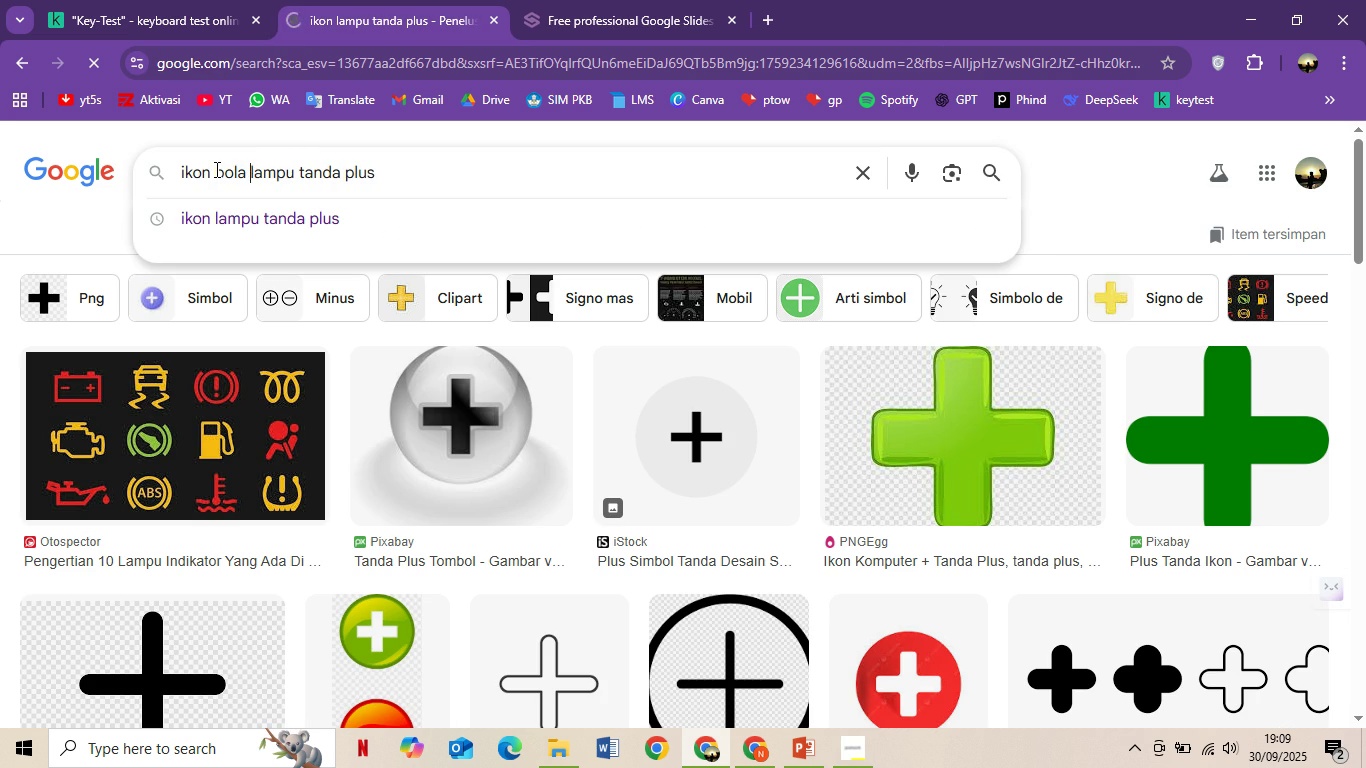 
key(Enter)
 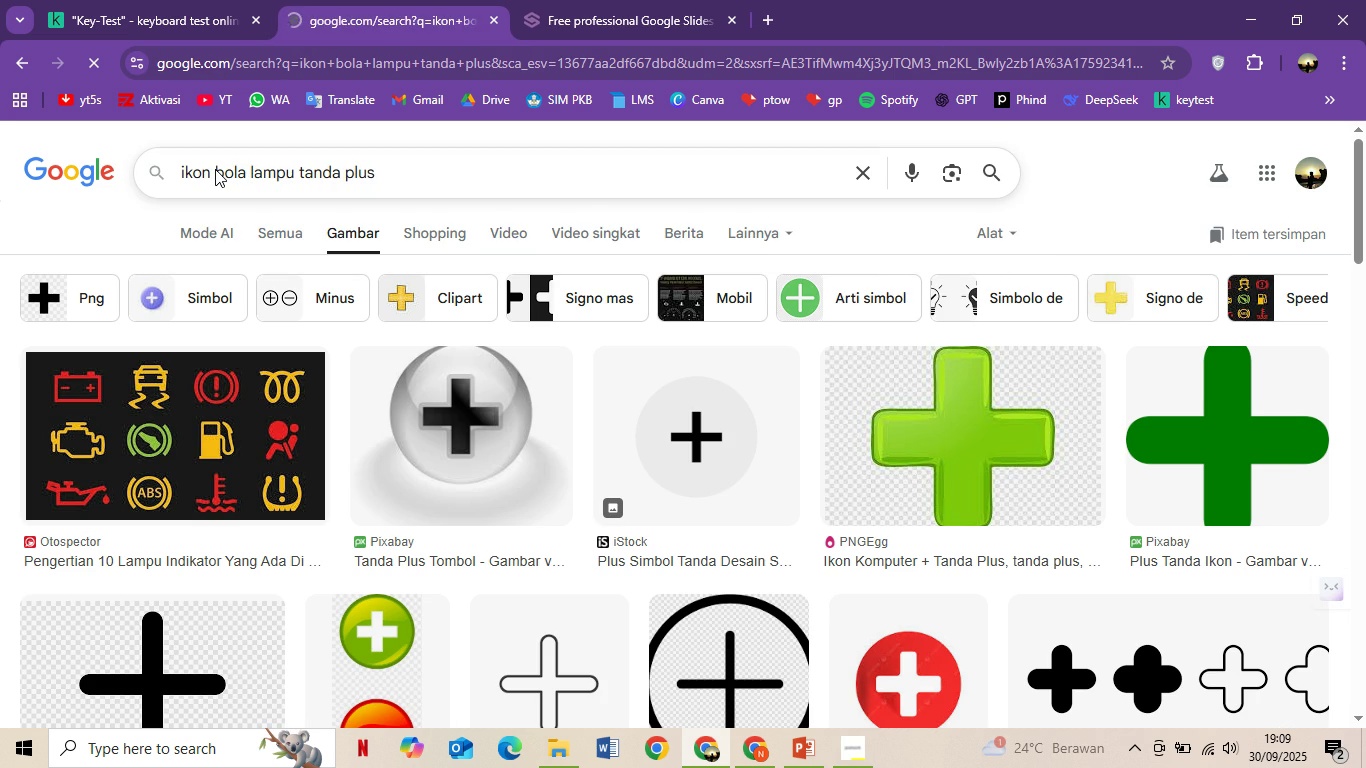 
key(Enter)
 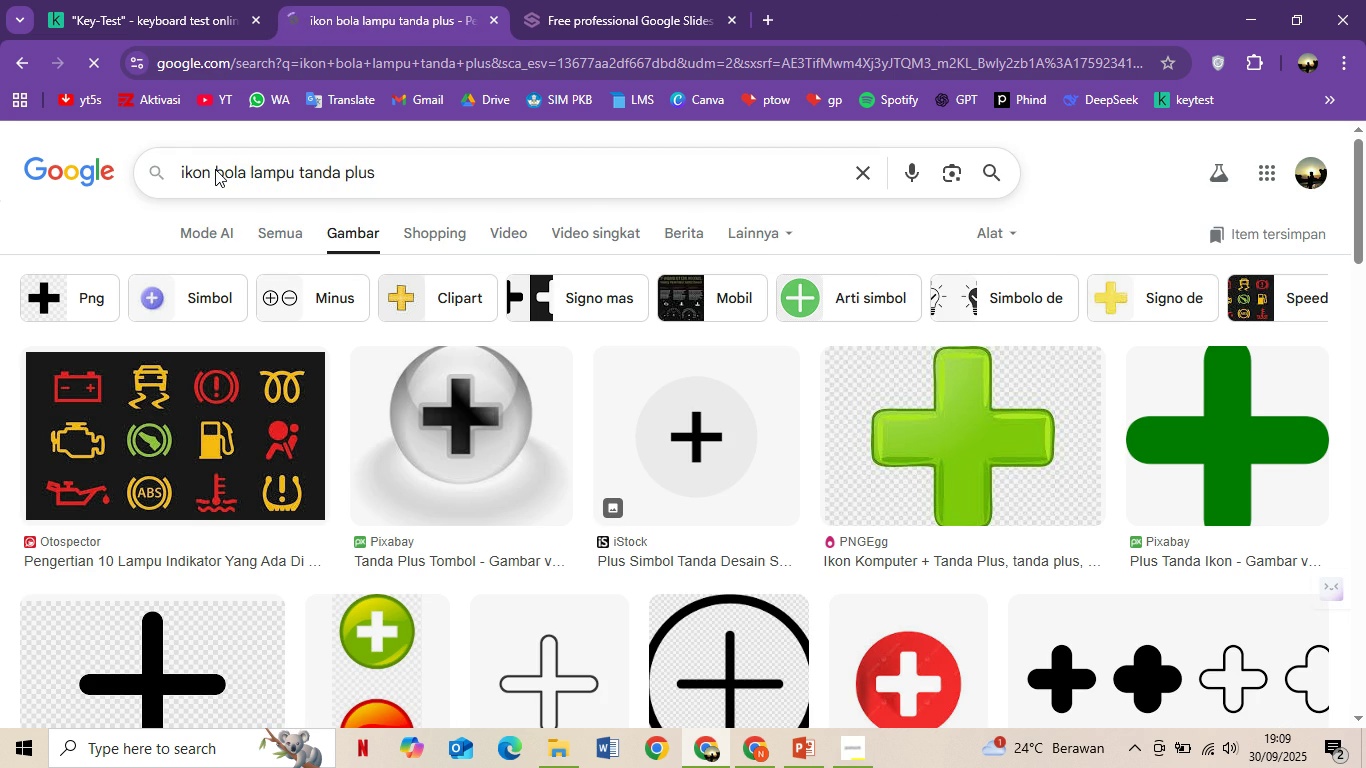 
key(Enter)
 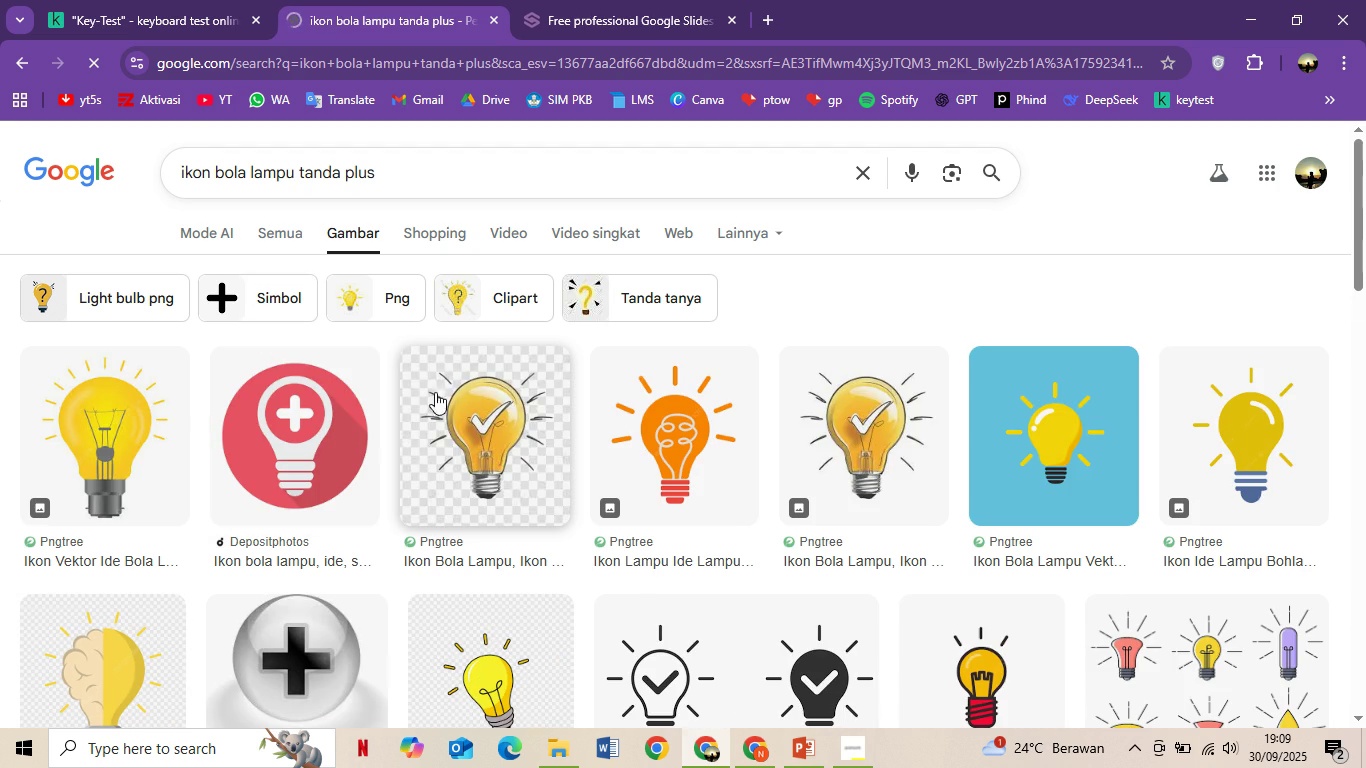 
scroll: coordinate [899, 416], scroll_direction: down, amount: 9.0
 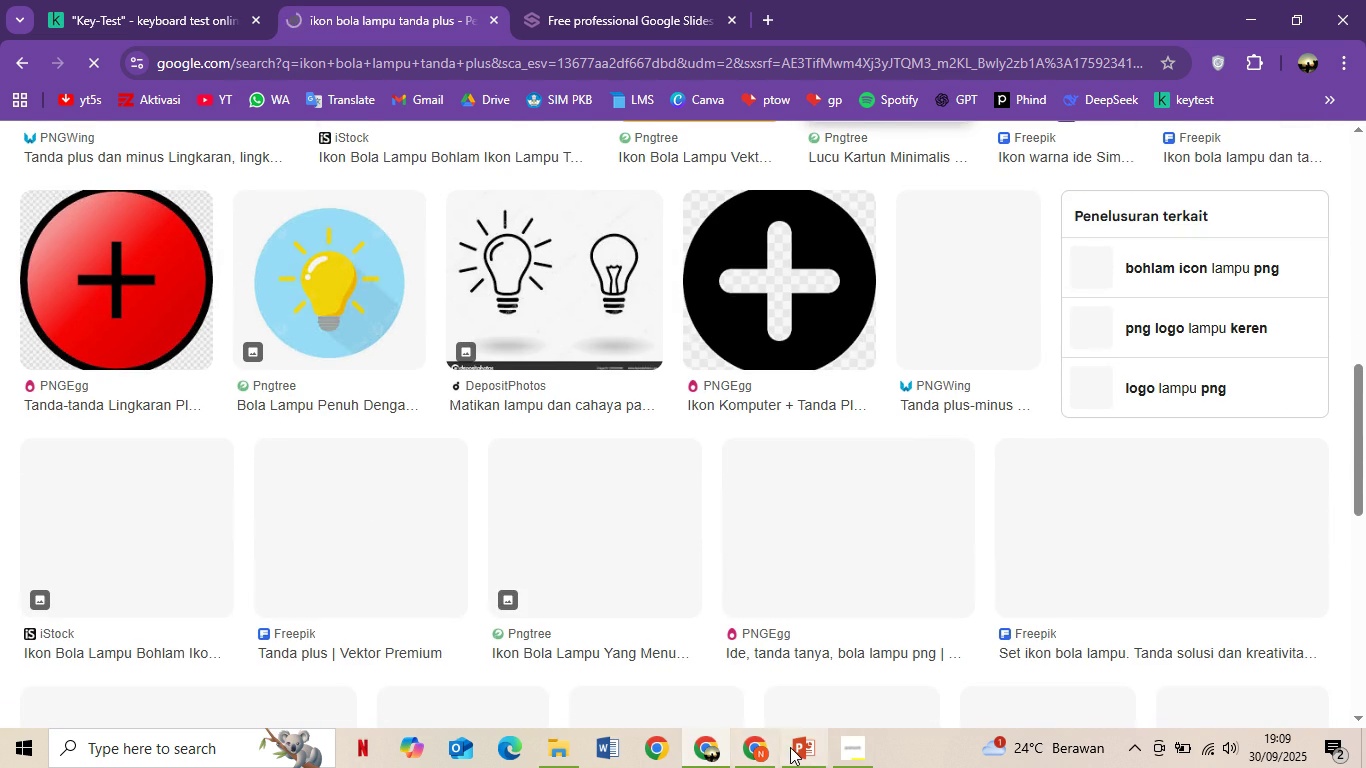 
left_click([791, 747])
 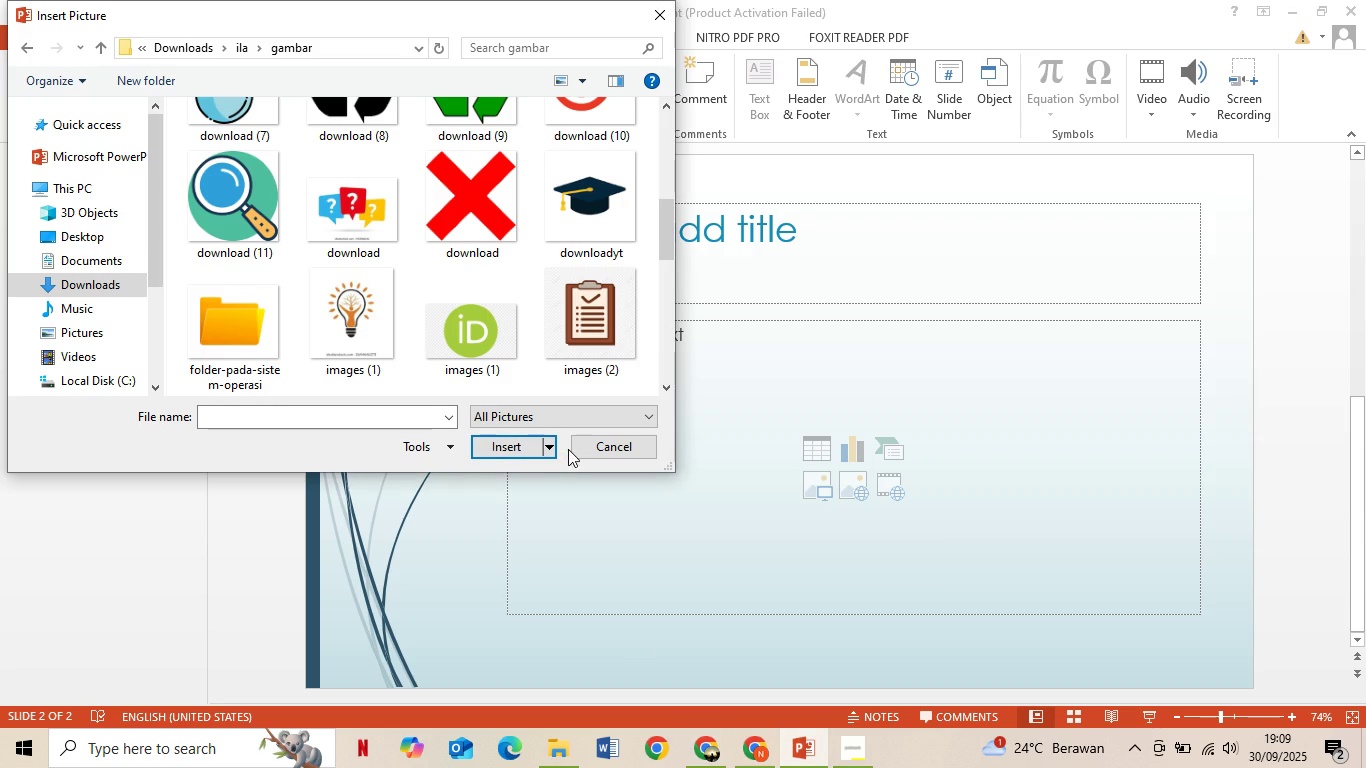 
scroll: coordinate [477, 375], scroll_direction: down, amount: 4.0
 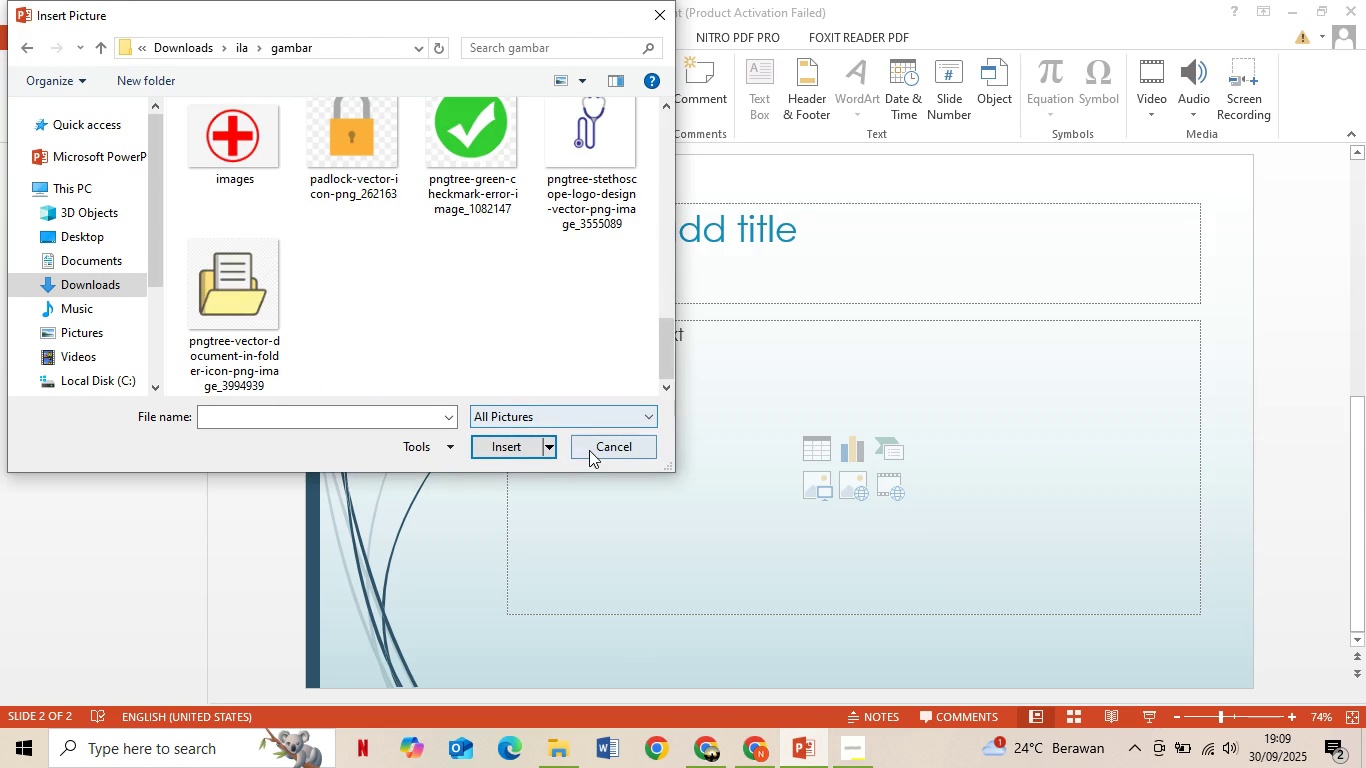 
left_click([589, 450])
 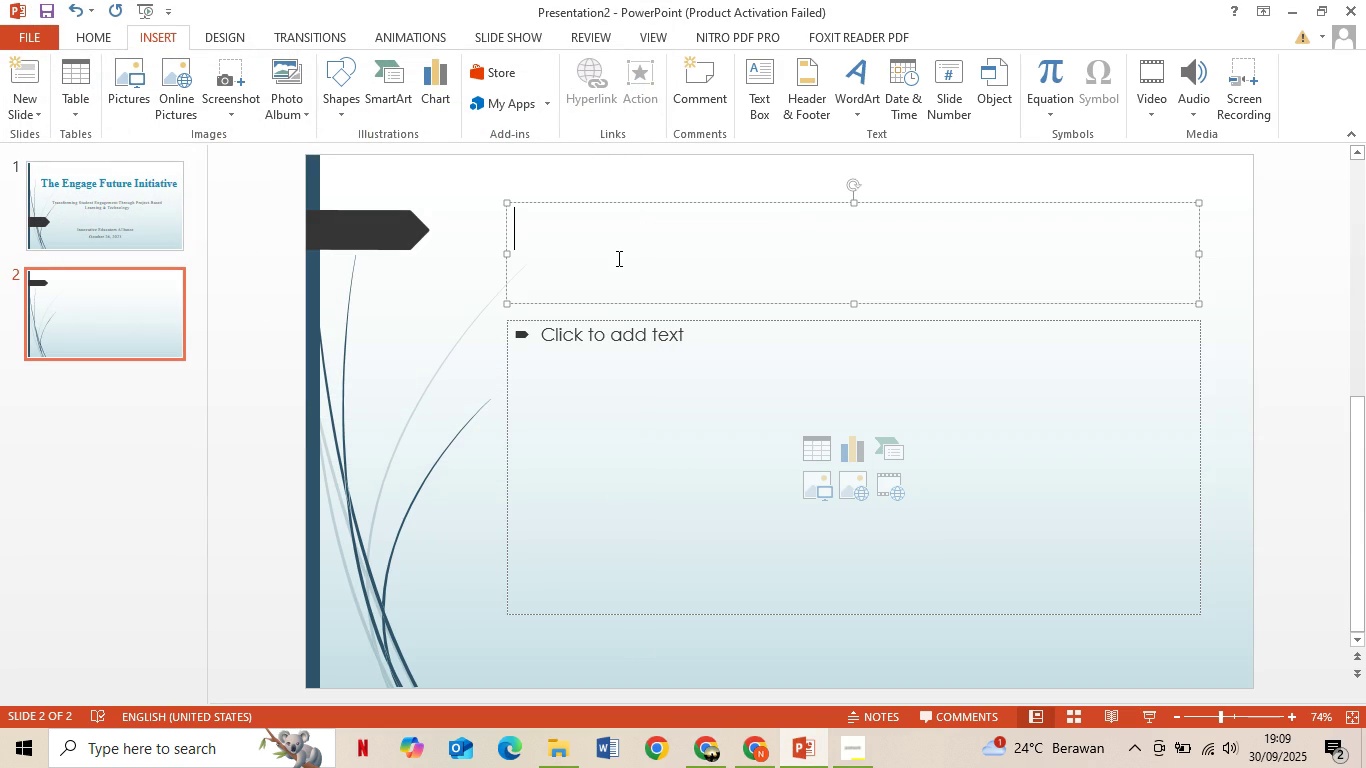 
left_click([617, 258])
 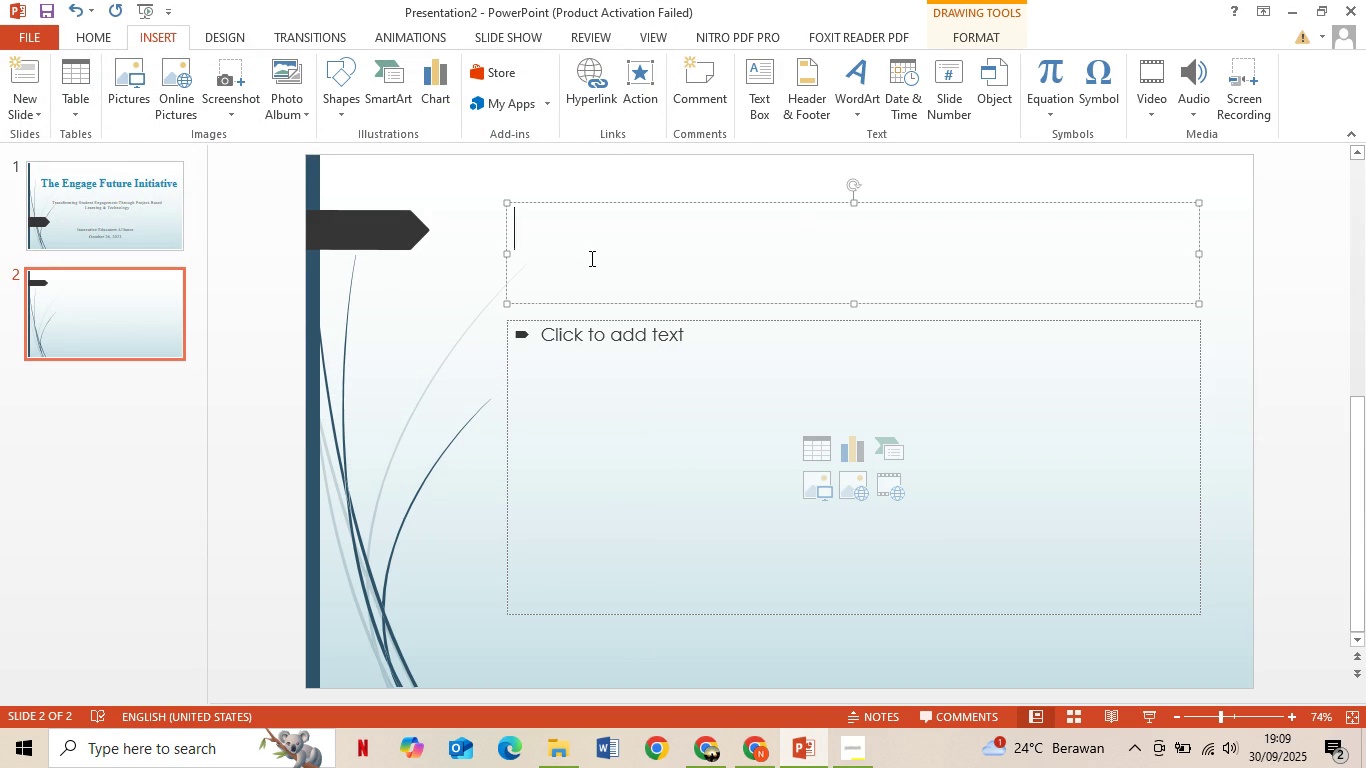 
type(Thje)
key(Backspace)
key(Backspace)
type(e )
 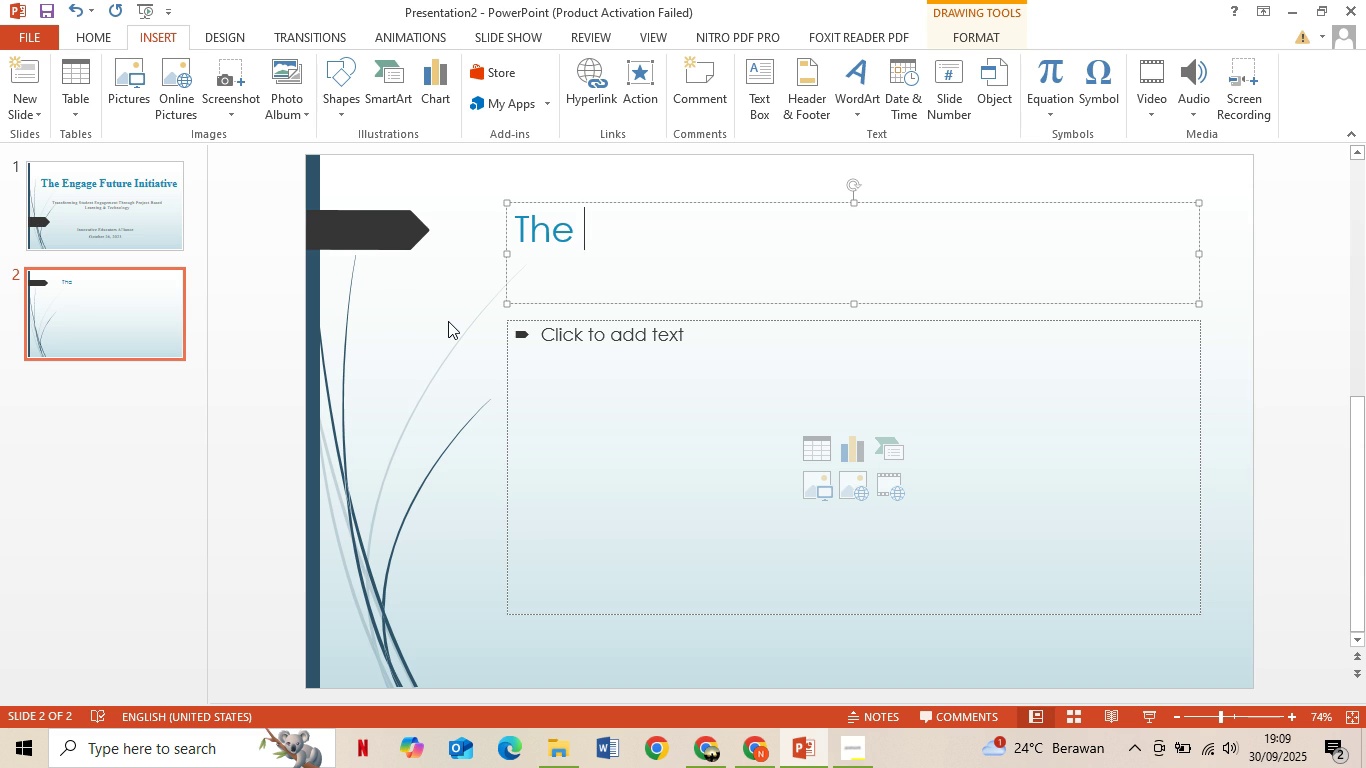 
wait(23.07)
 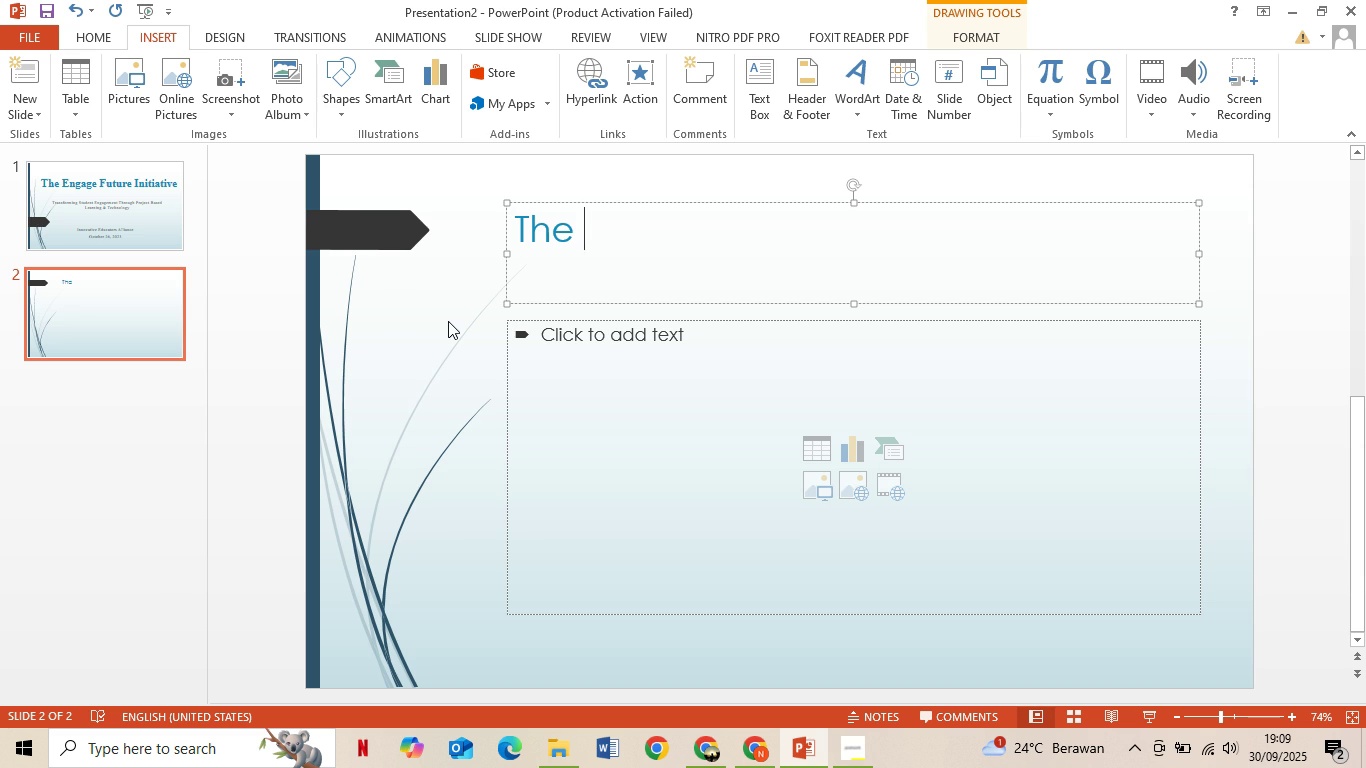 
type(Engagement Gap)
 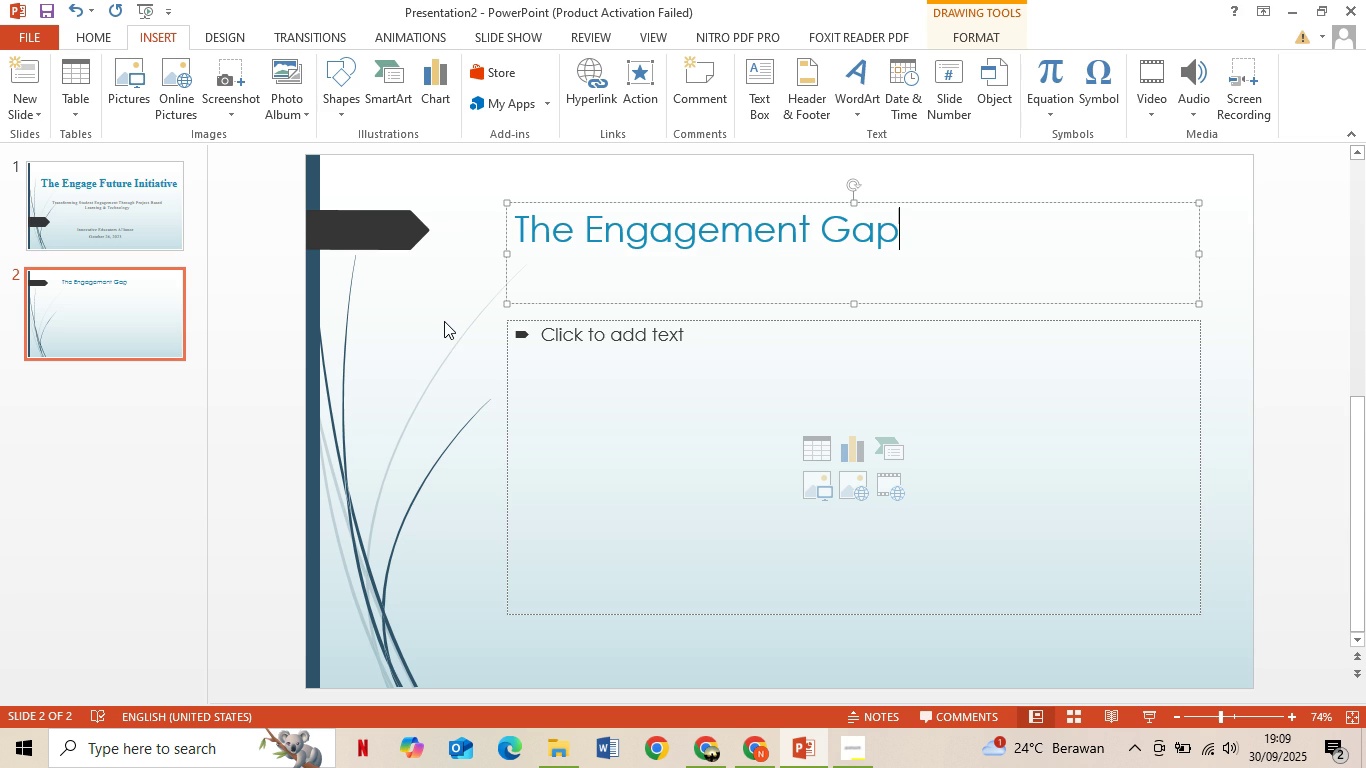 
key(Control+ControlLeft)
 